 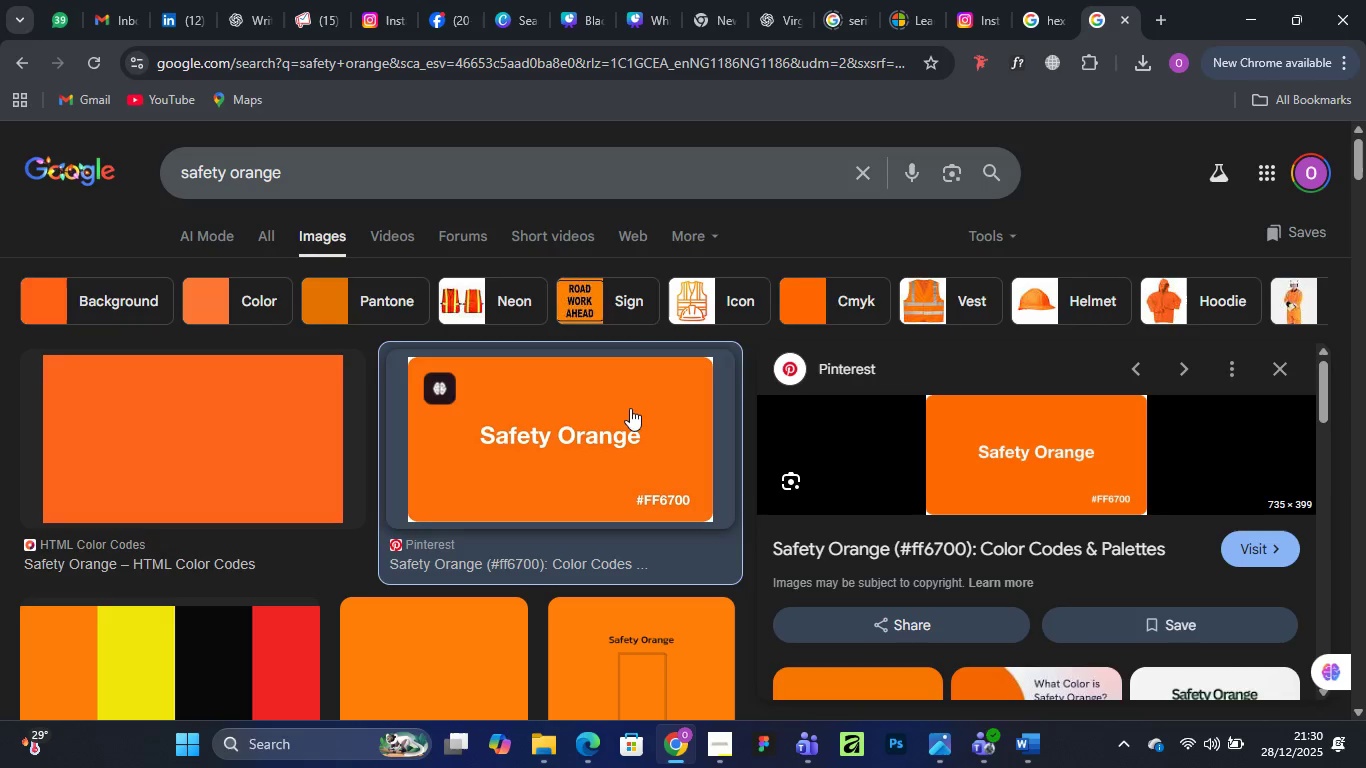 
left_click_drag(start_coordinate=[290, 172], to_coordinate=[169, 185])
 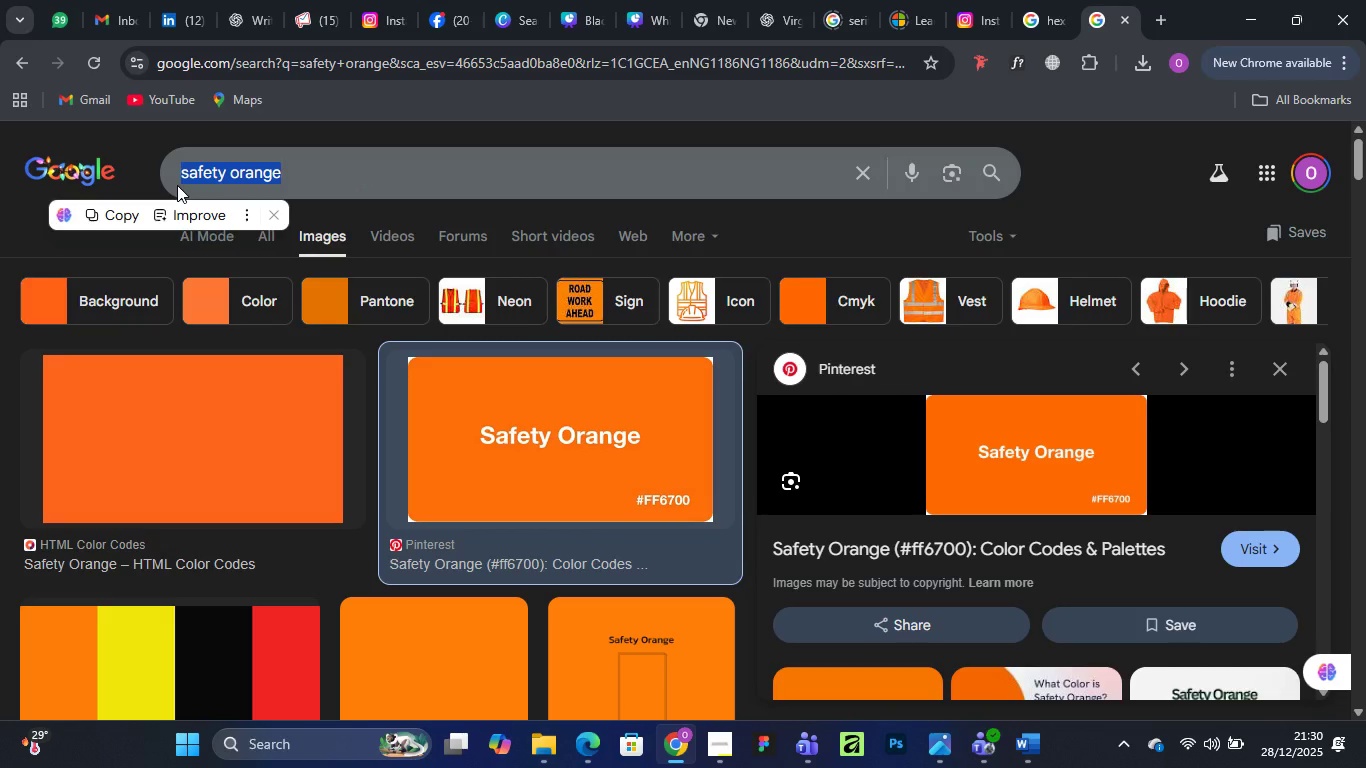 
key(Control+V)
 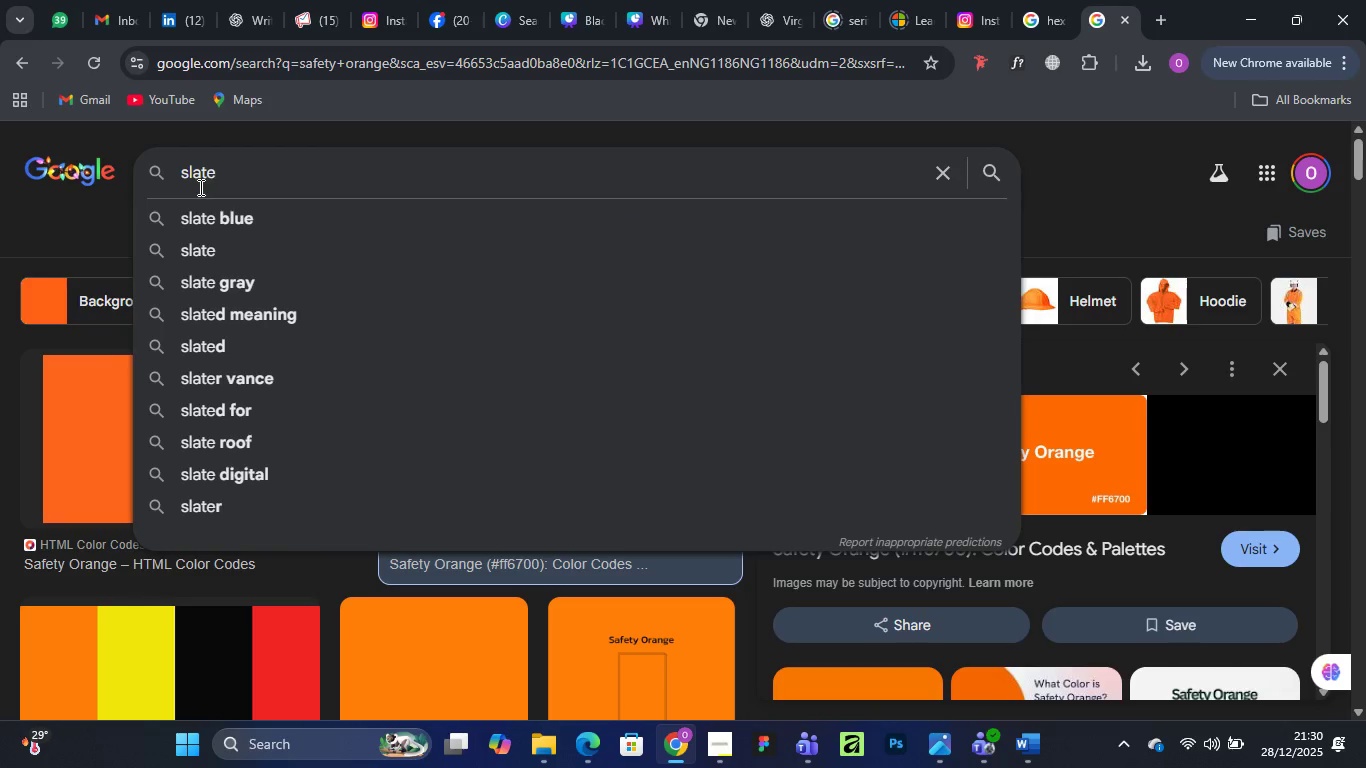 
key(Enter)
 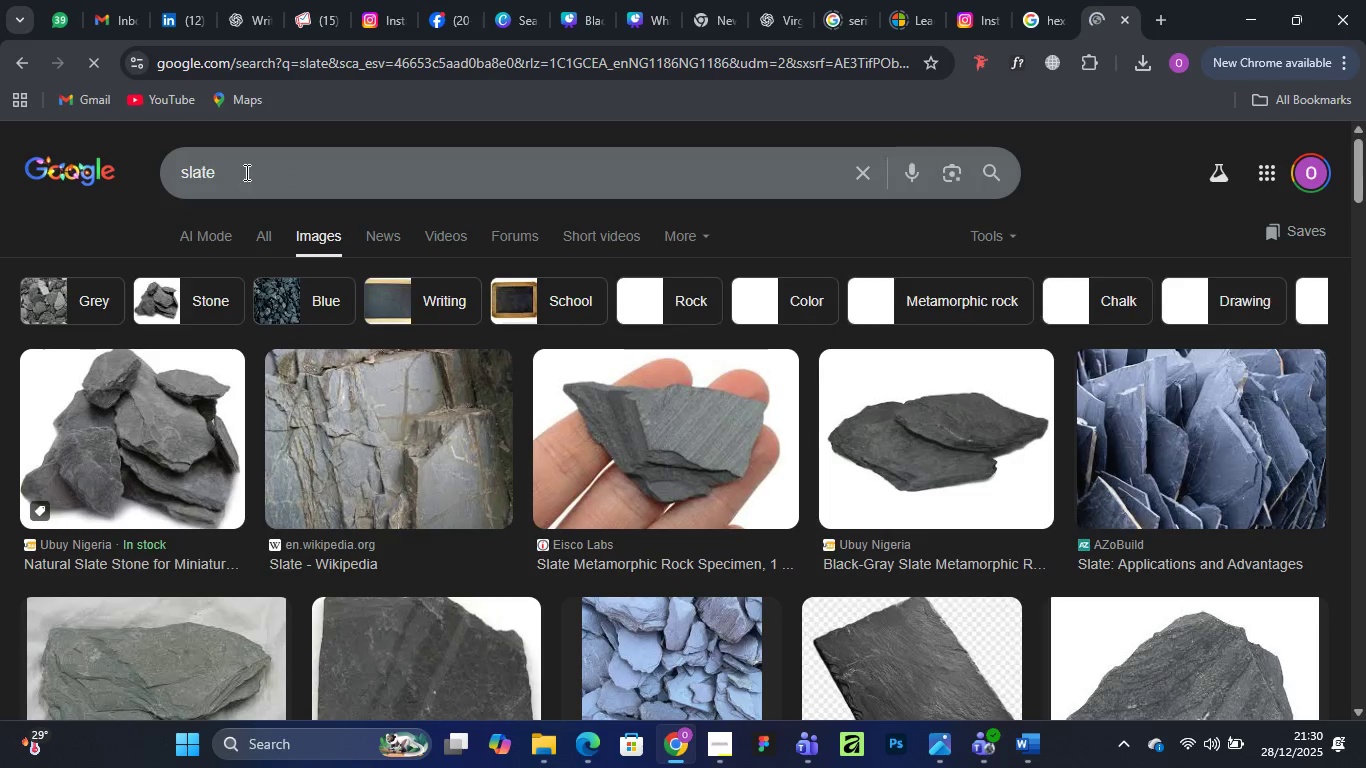 
wait(7.36)
 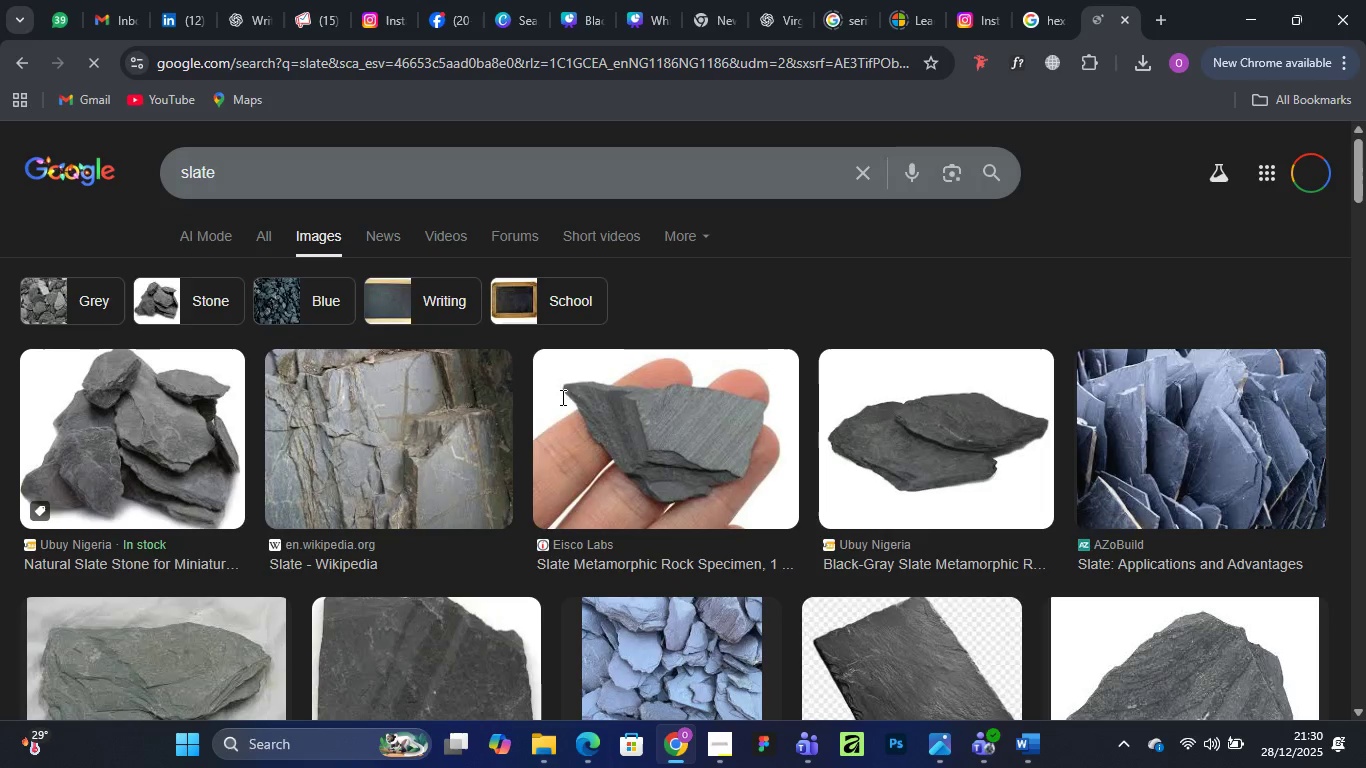 
scroll: coordinate [679, 471], scroll_direction: down, amount: 12.0
 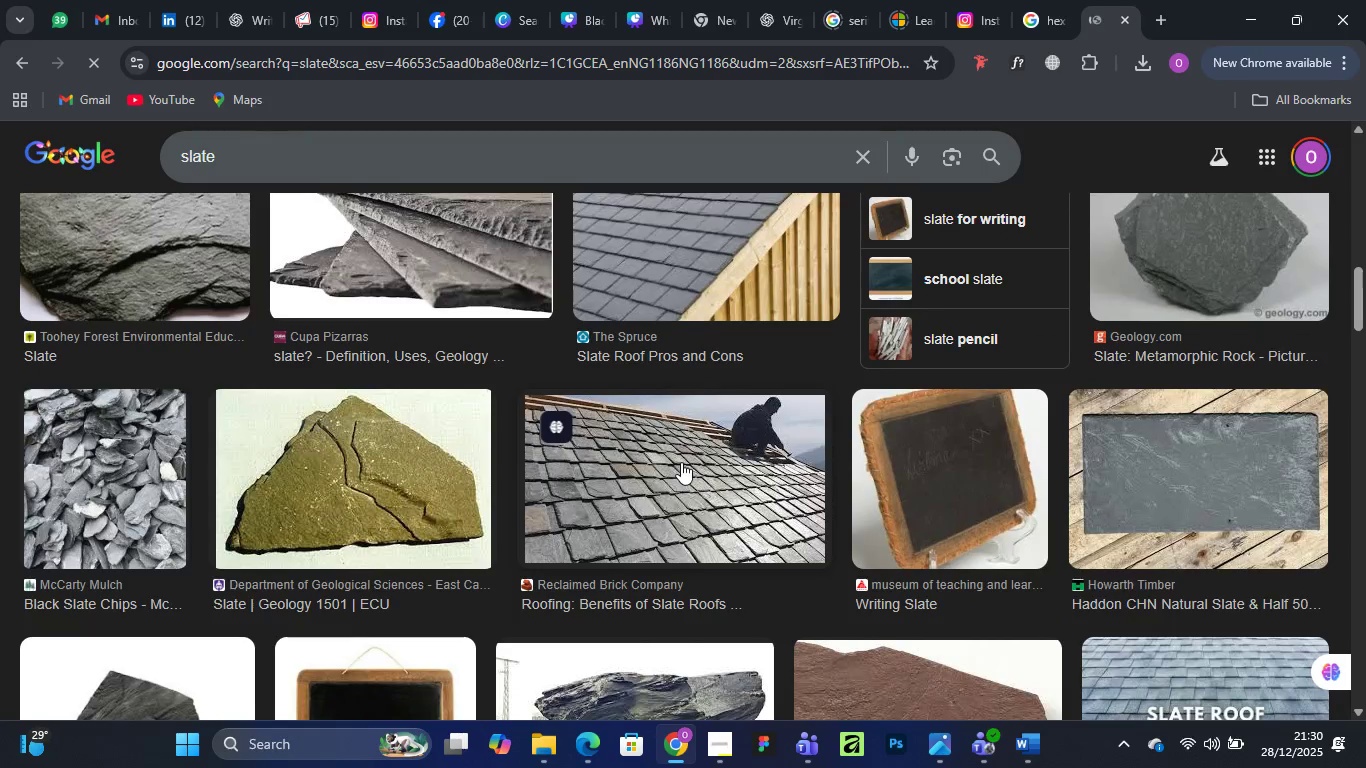 
scroll: coordinate [687, 460], scroll_direction: up, amount: 12.0
 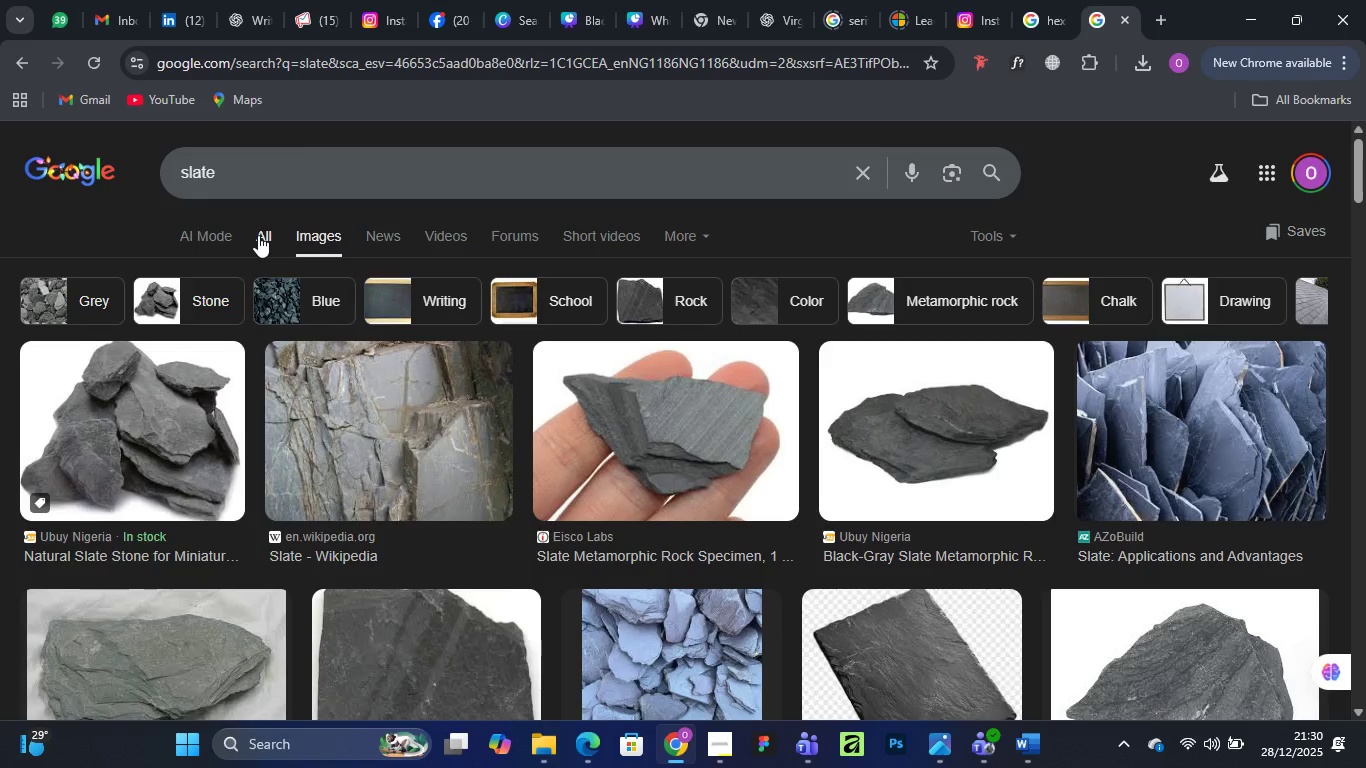 
left_click([259, 235])
 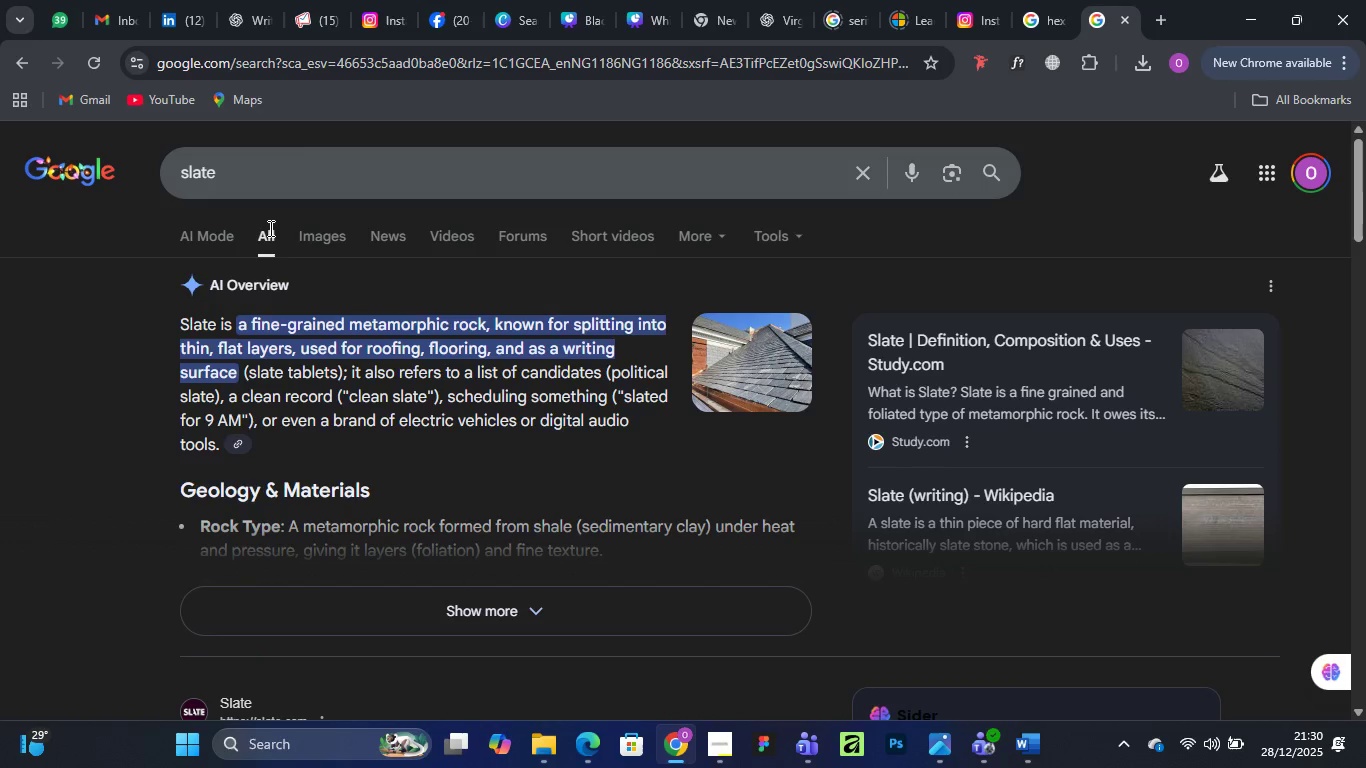 
wait(11.76)
 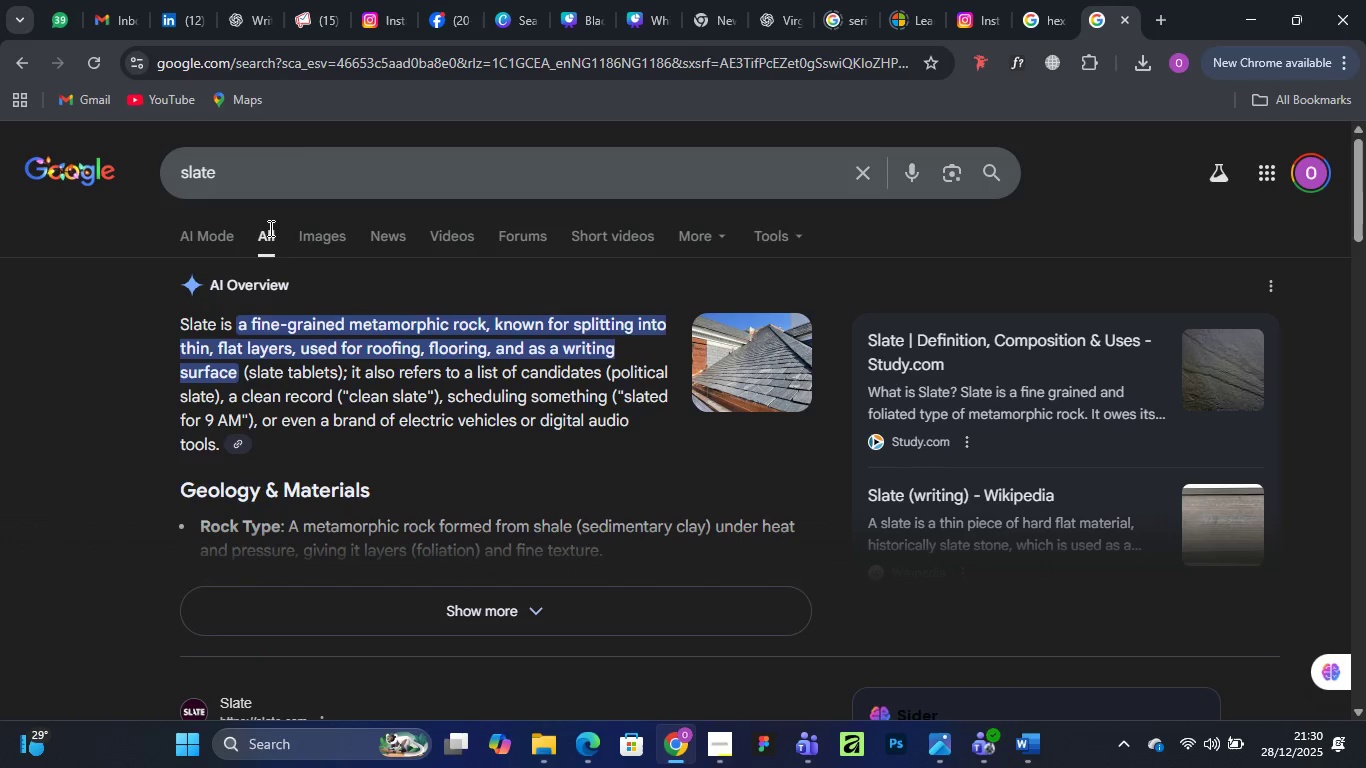 
scroll: coordinate [519, 421], scroll_direction: down, amount: 5.0
 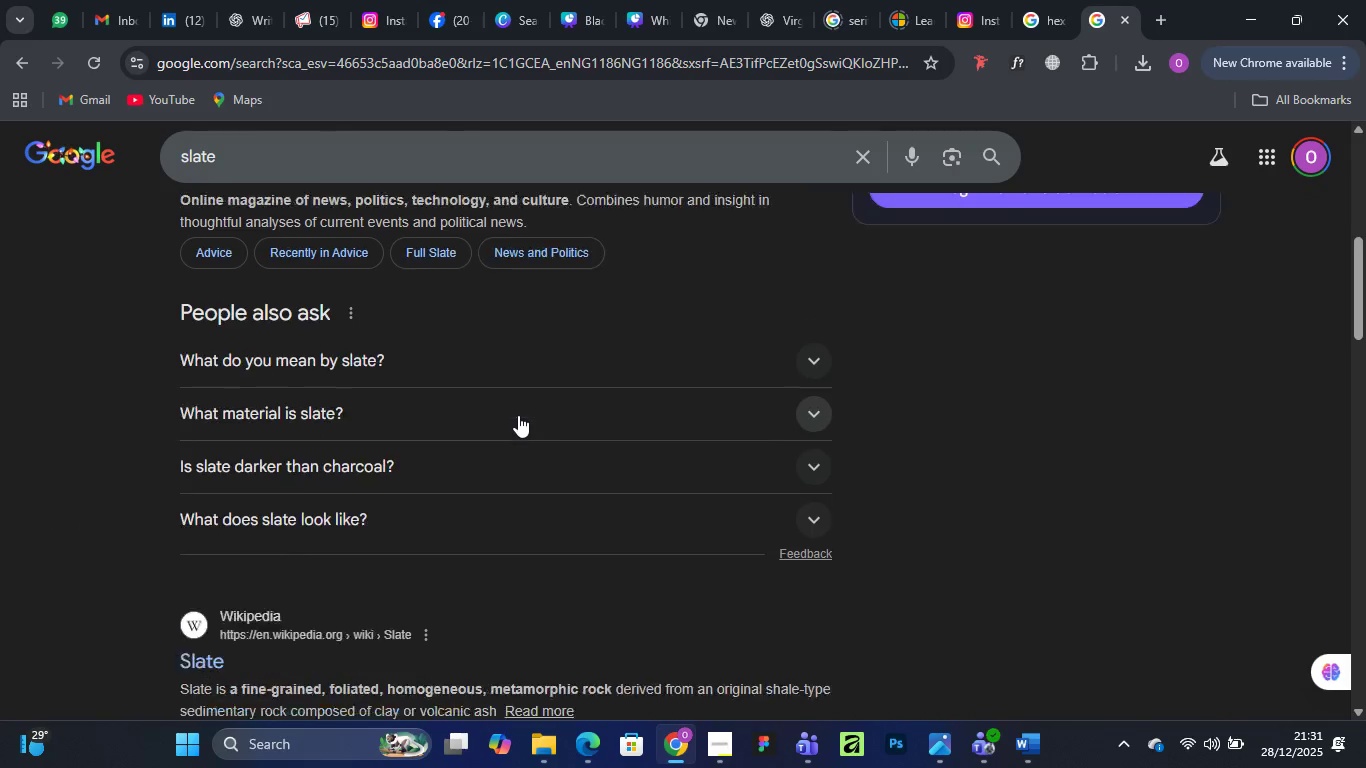 
scroll: coordinate [515, 344], scroll_direction: up, amount: 8.0
 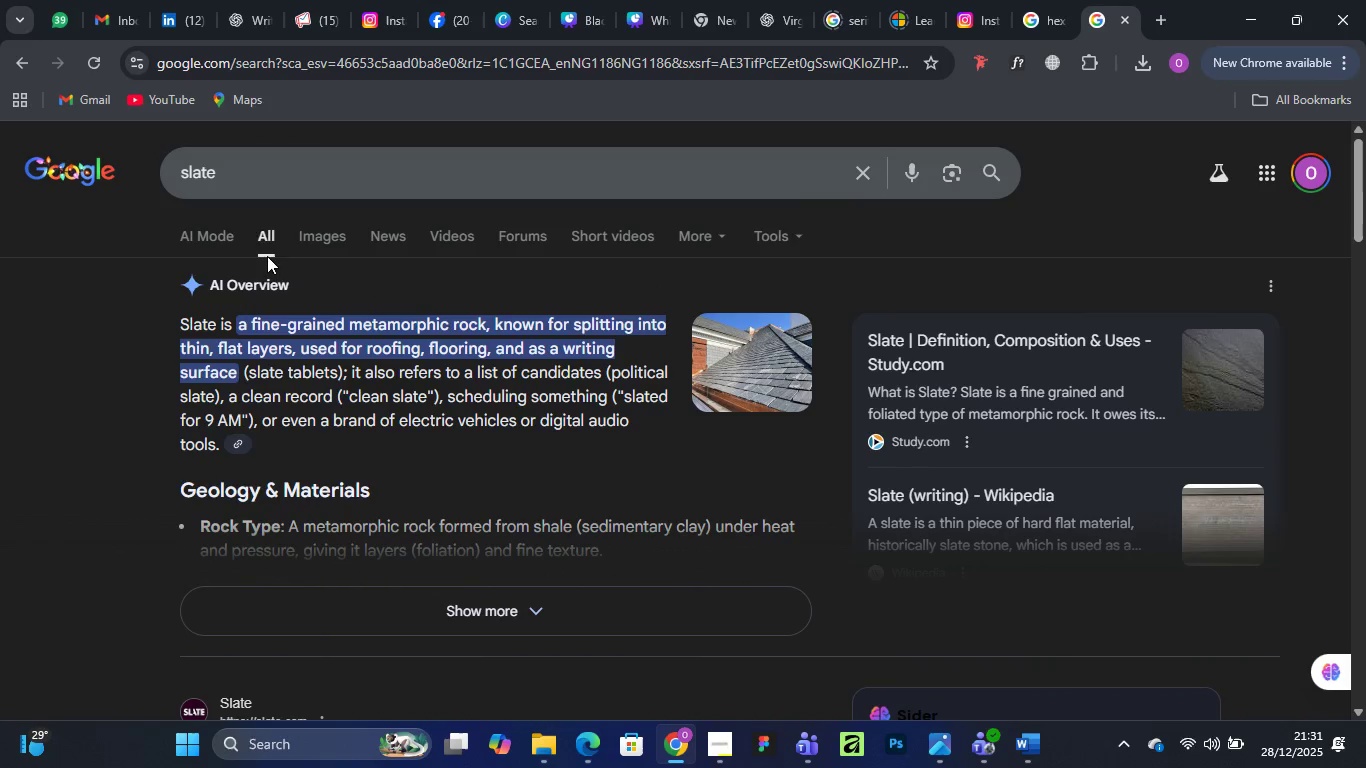 
left_click([244, 160])
 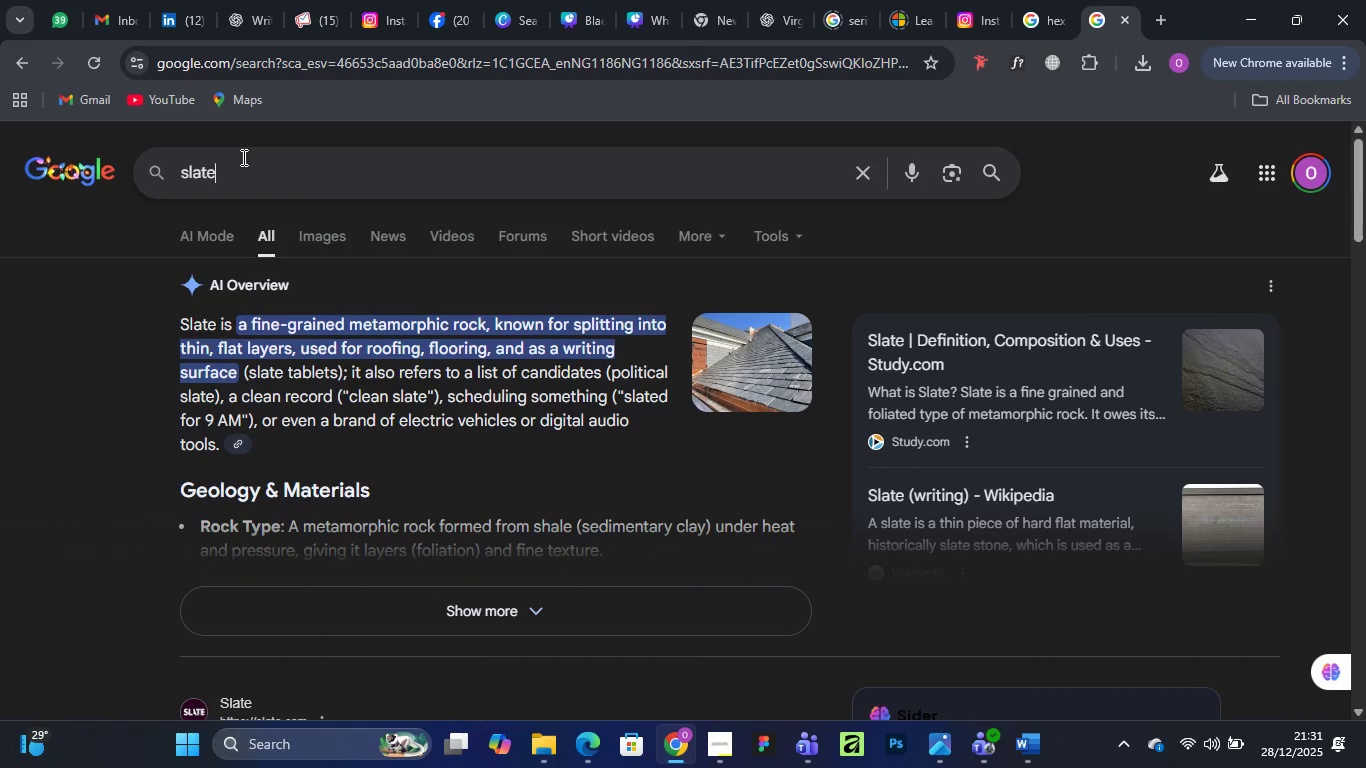 
type( colour)
 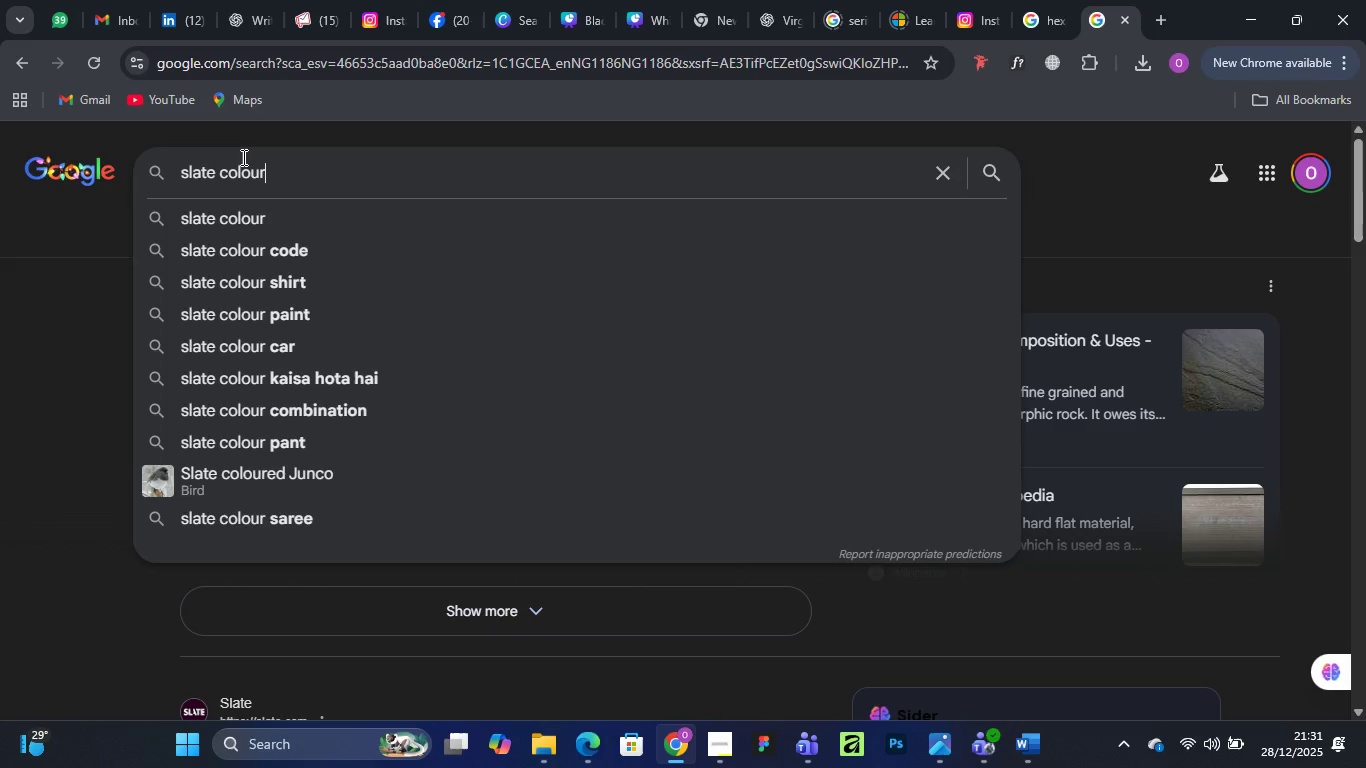 
key(Enter)
 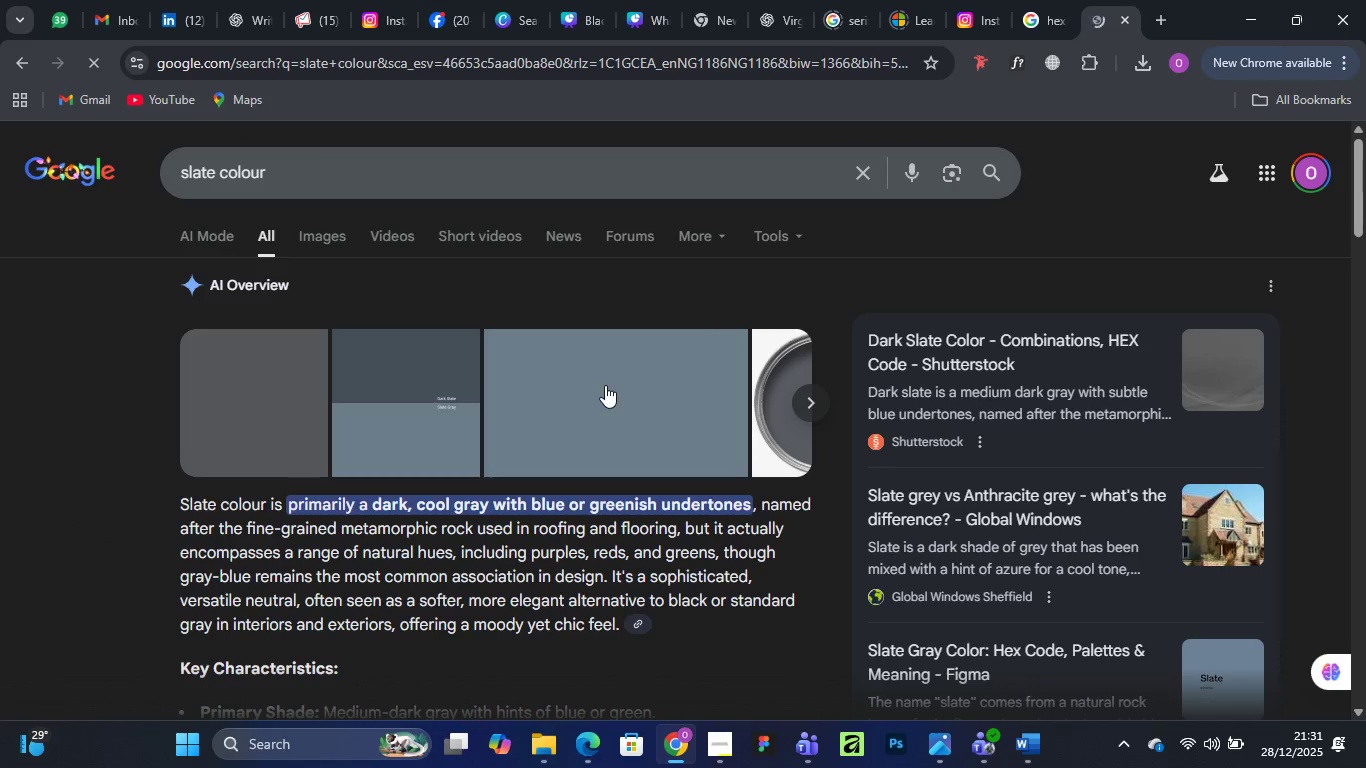 
left_click([303, 221])
 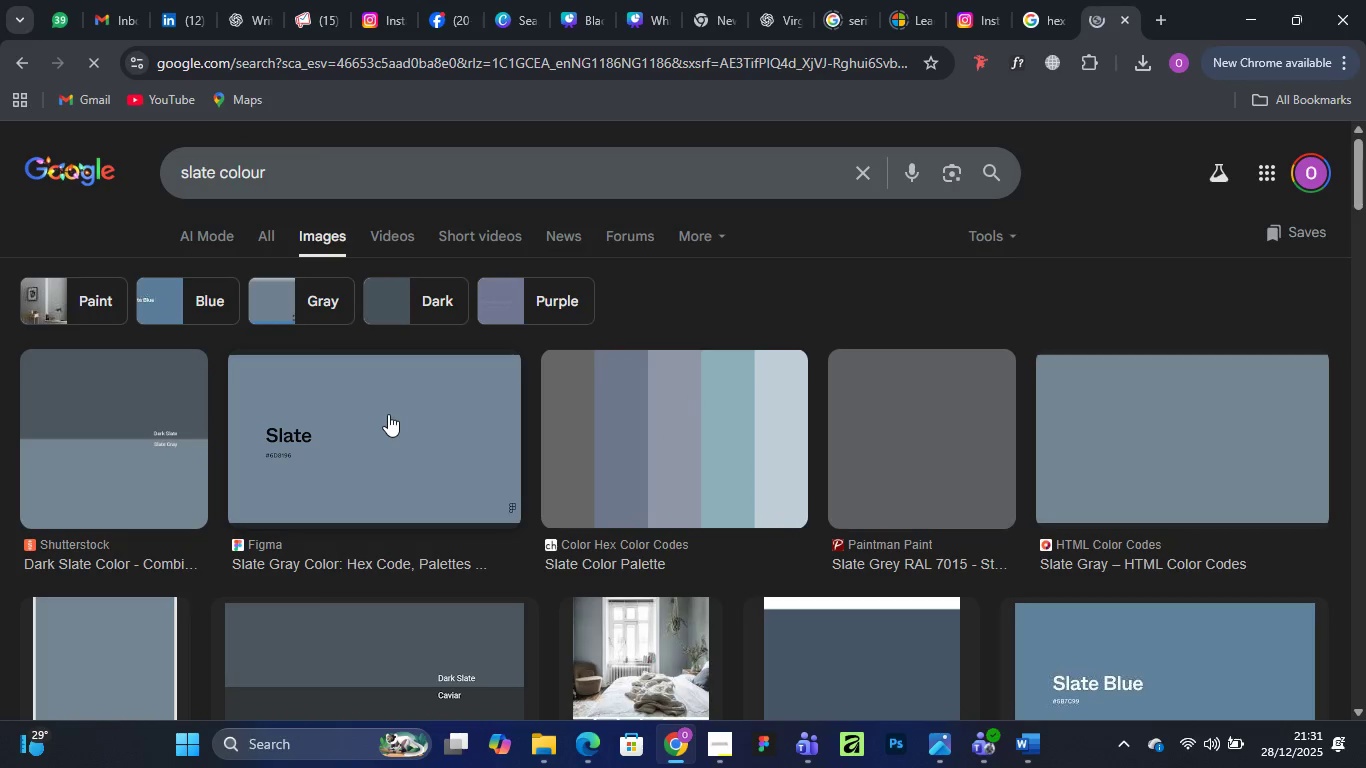 
left_click([388, 414])
 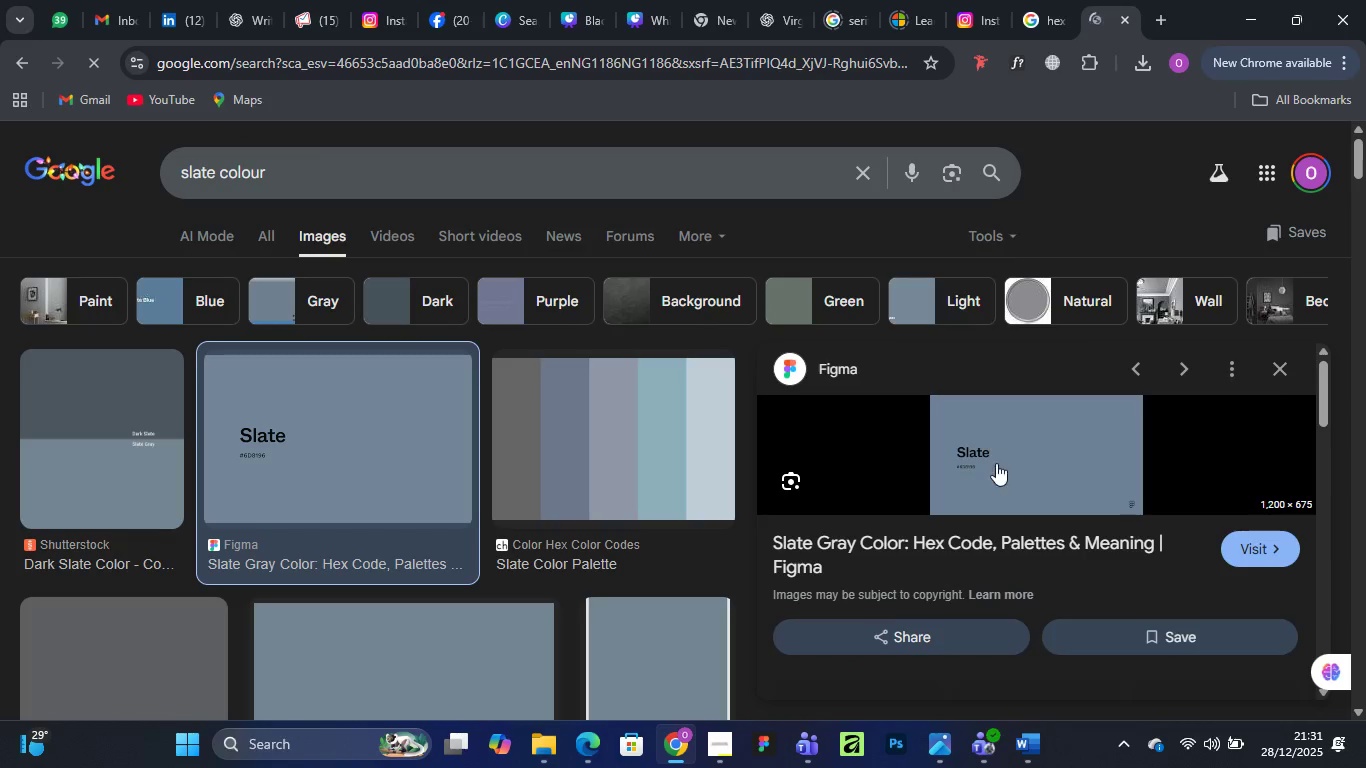 
right_click([1031, 447])
 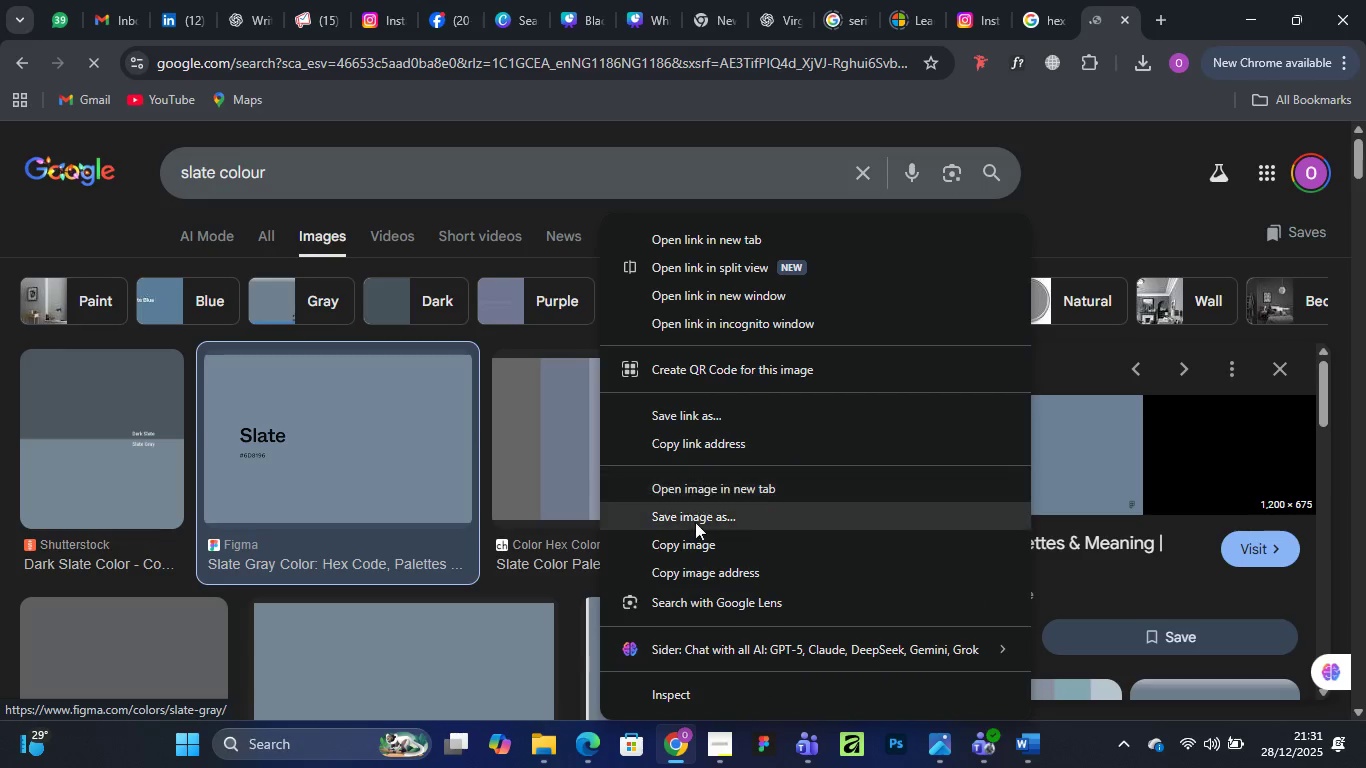 
left_click([696, 525])
 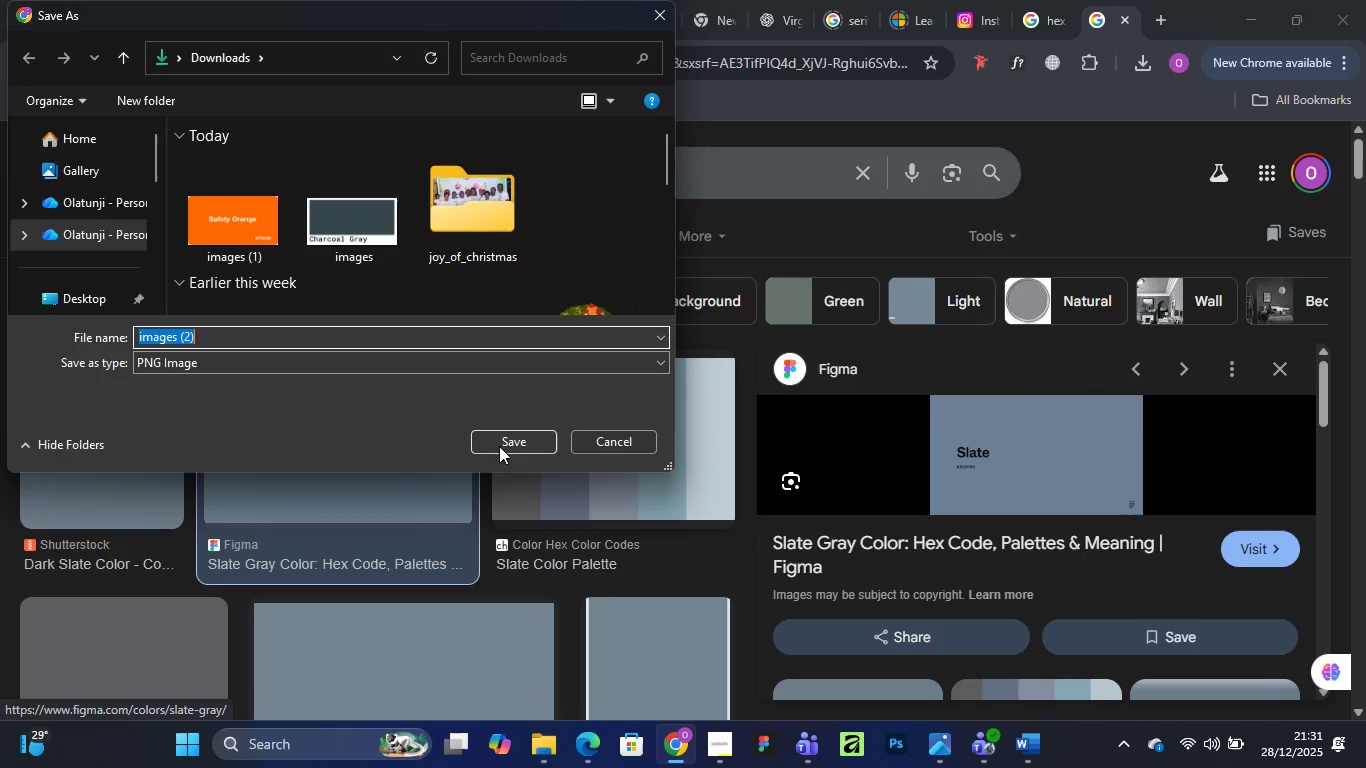 
left_click([500, 440])
 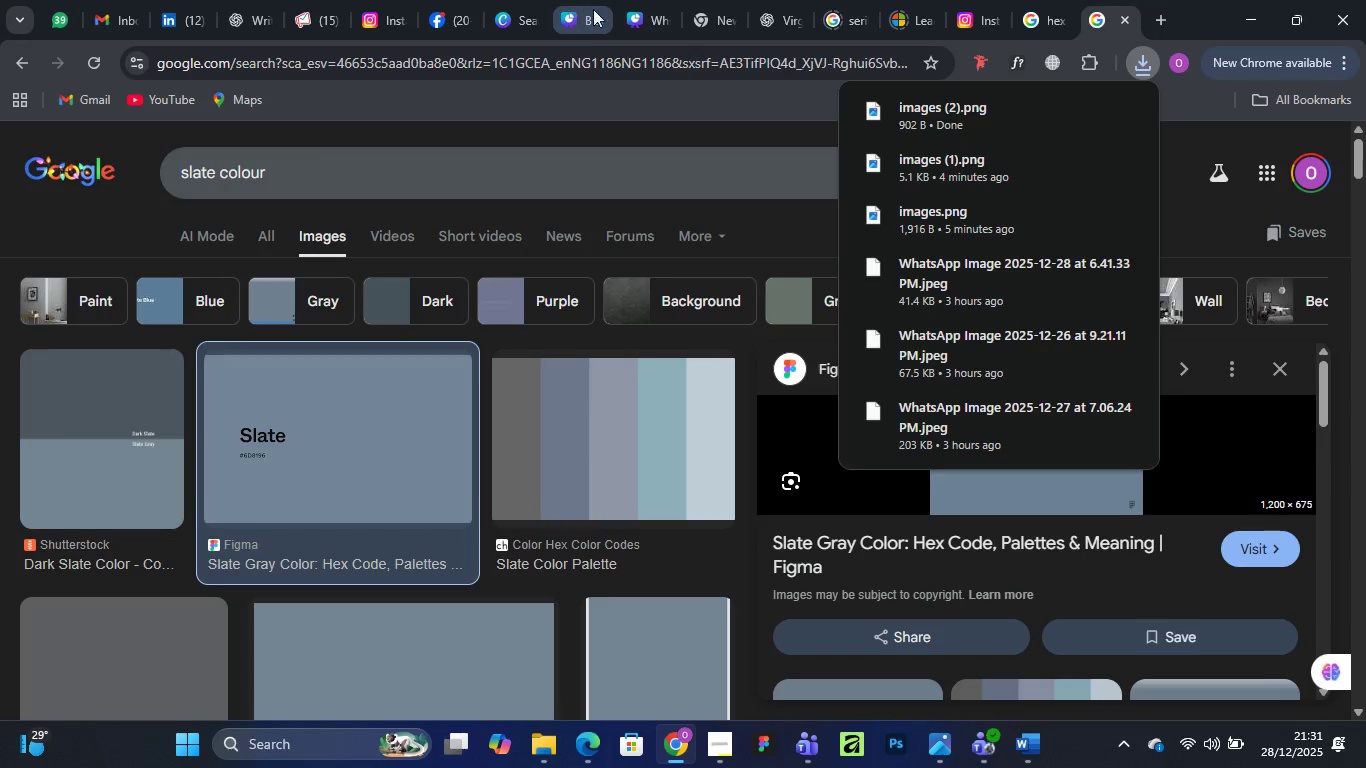 
left_click([643, 8])
 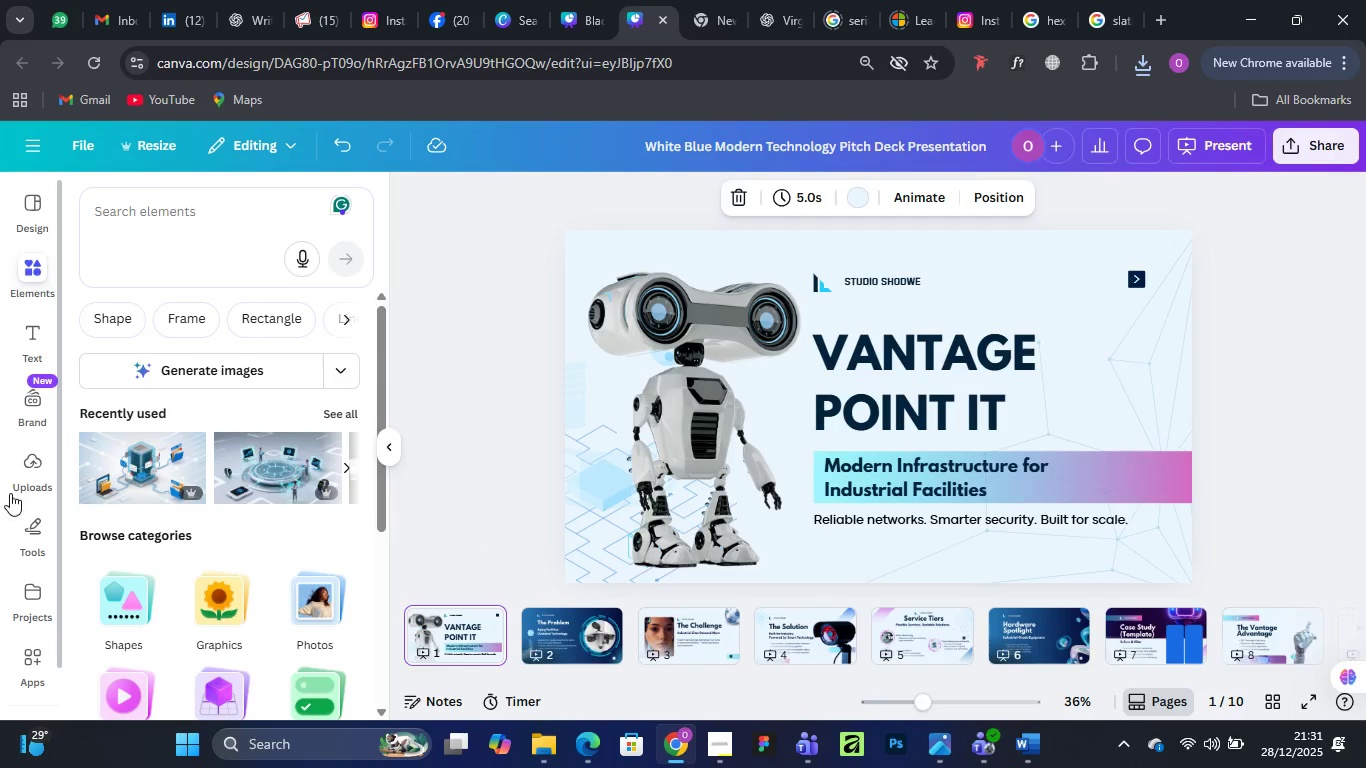 
wait(13.95)
 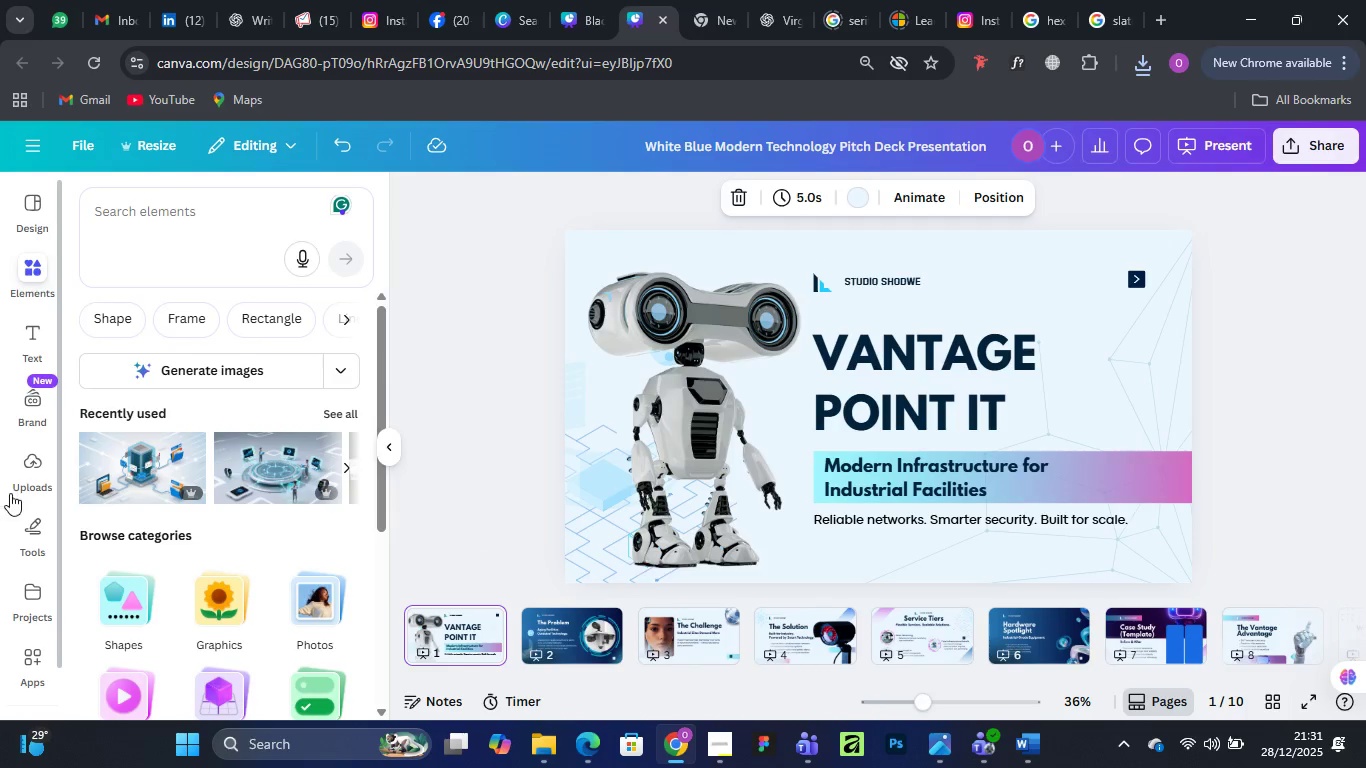 
left_click_drag(start_coordinate=[62, 561], to_coordinate=[62, 602])
 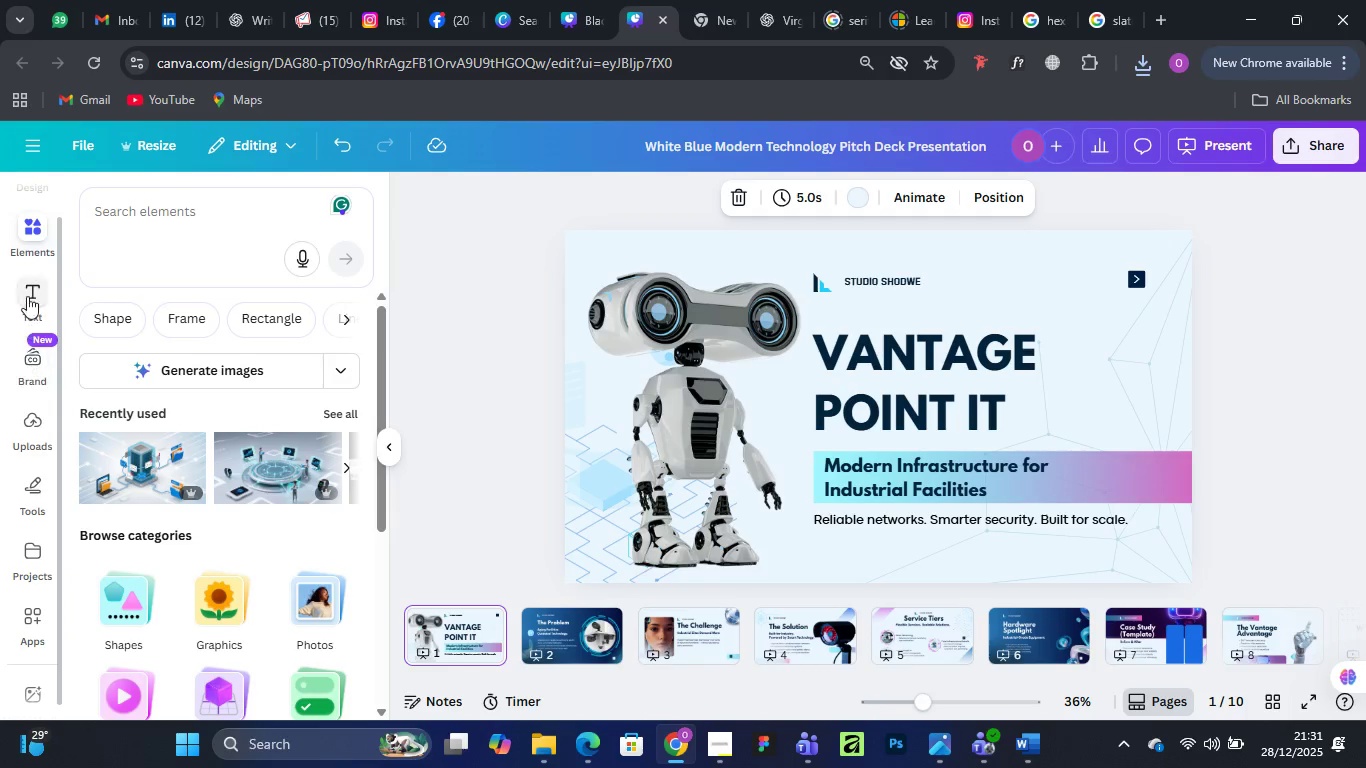 
scroll: coordinate [23, 323], scroll_direction: up, amount: 8.0
 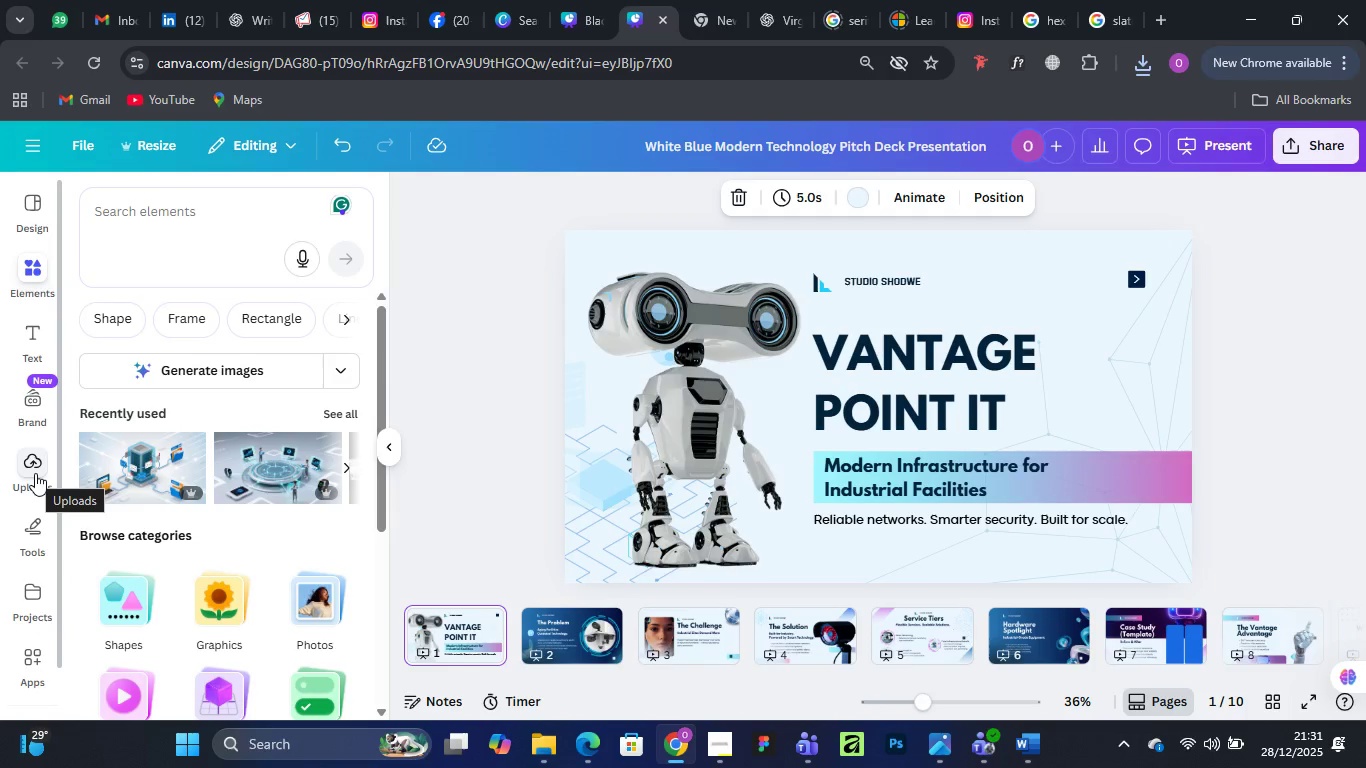 
left_click([35, 473])
 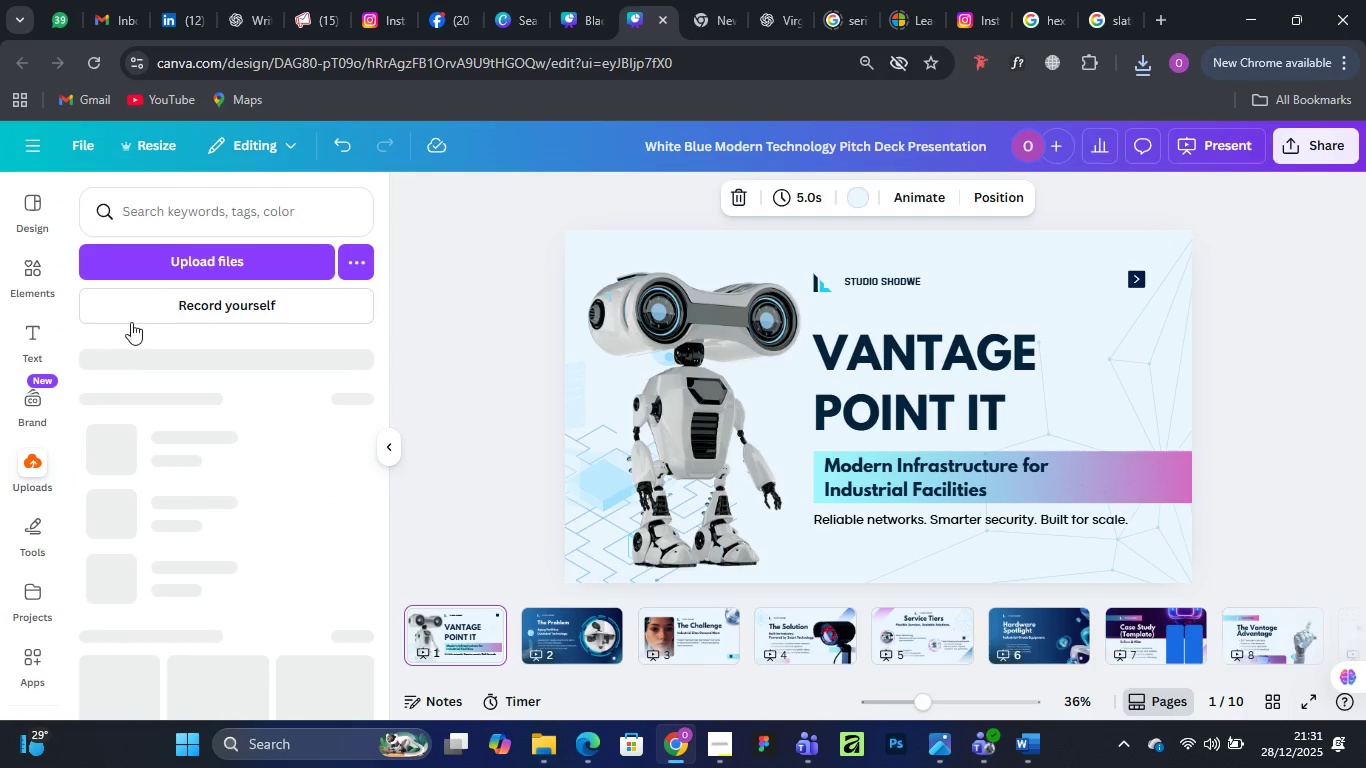 
mouse_move([188, 262])
 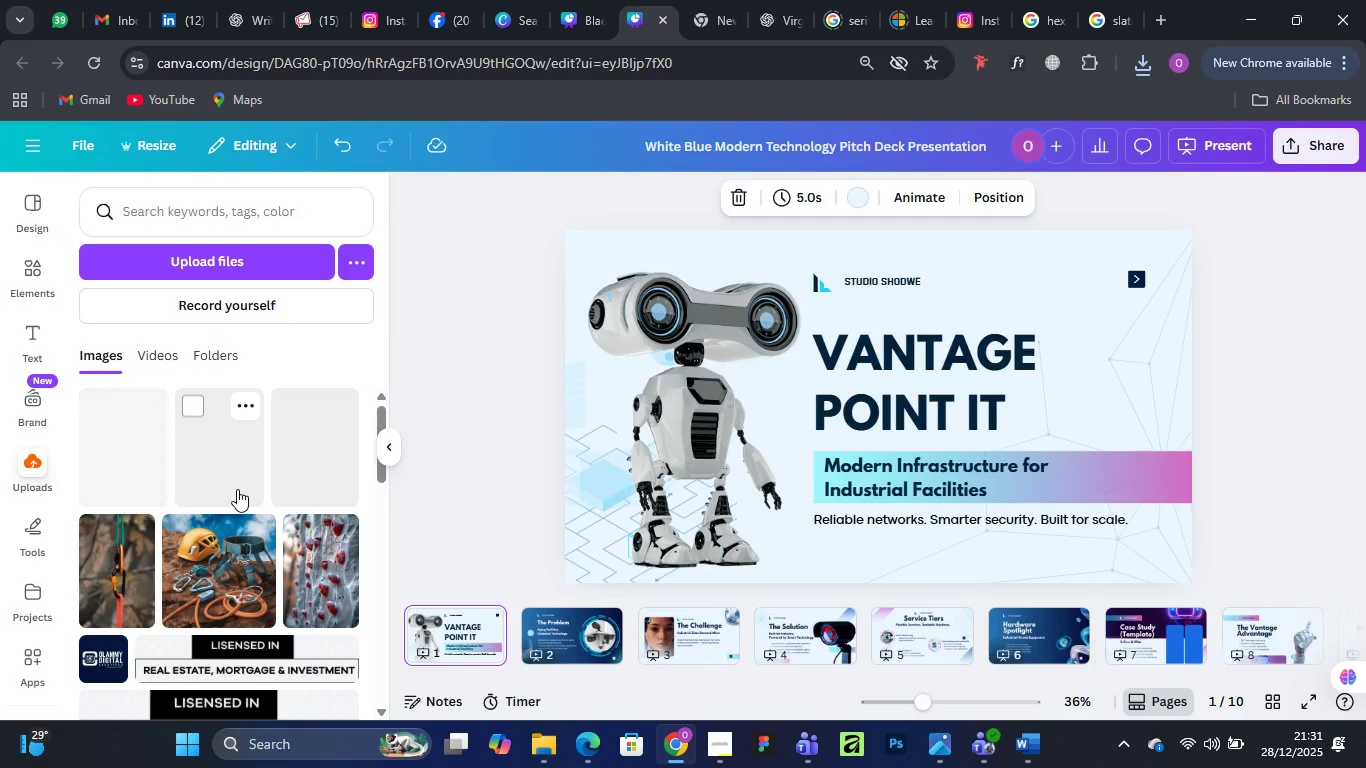 
scroll: coordinate [236, 484], scroll_direction: none, amount: 0.0
 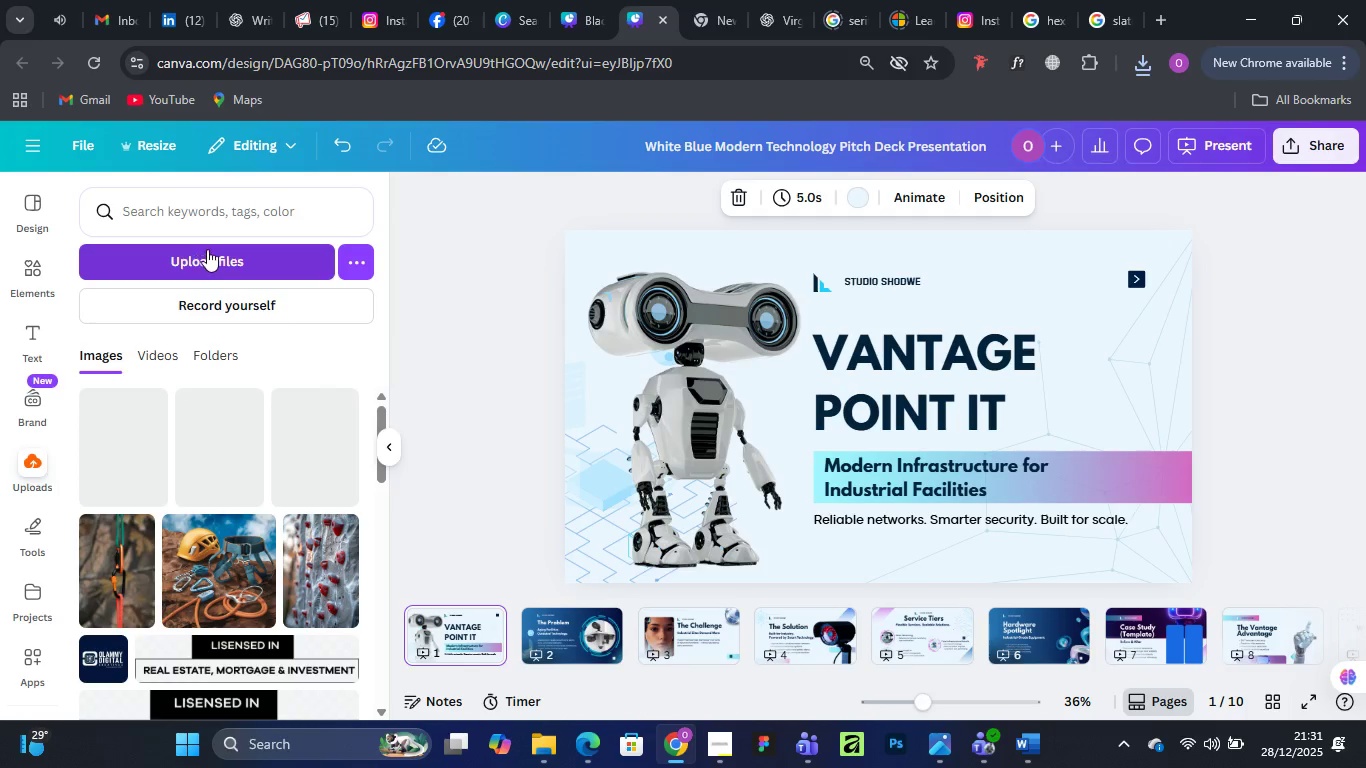 
left_click([207, 249])
 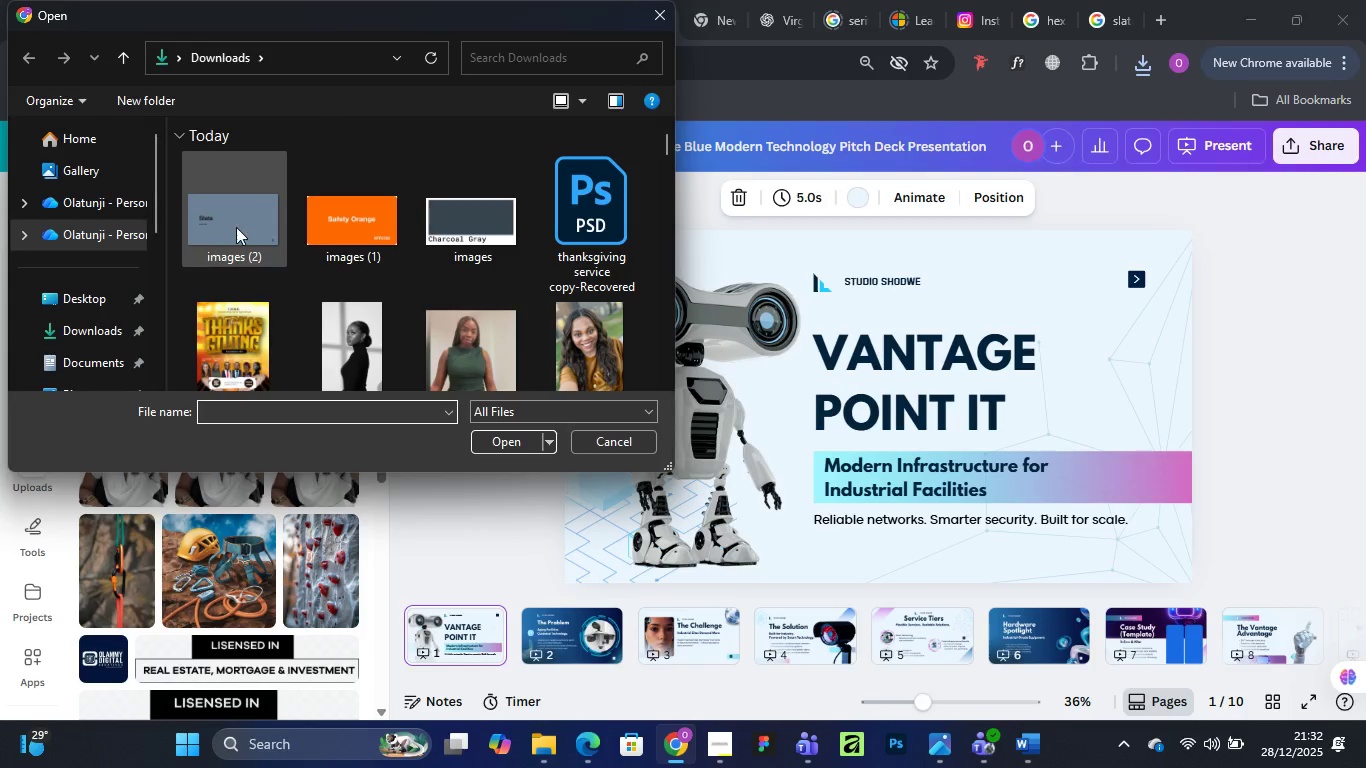 
left_click([246, 192])
 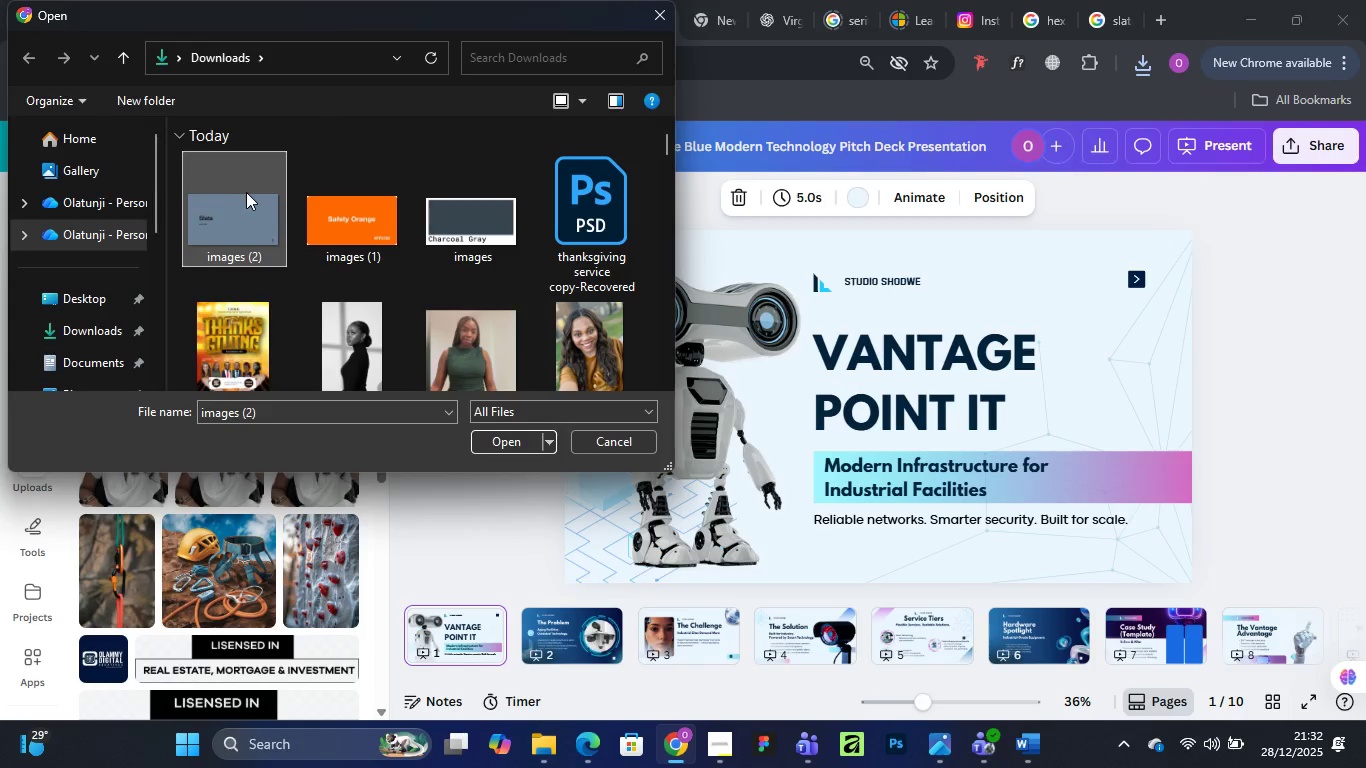 
hold_key(key=ControlLeft, duration=1.51)
left_click([329, 216])
 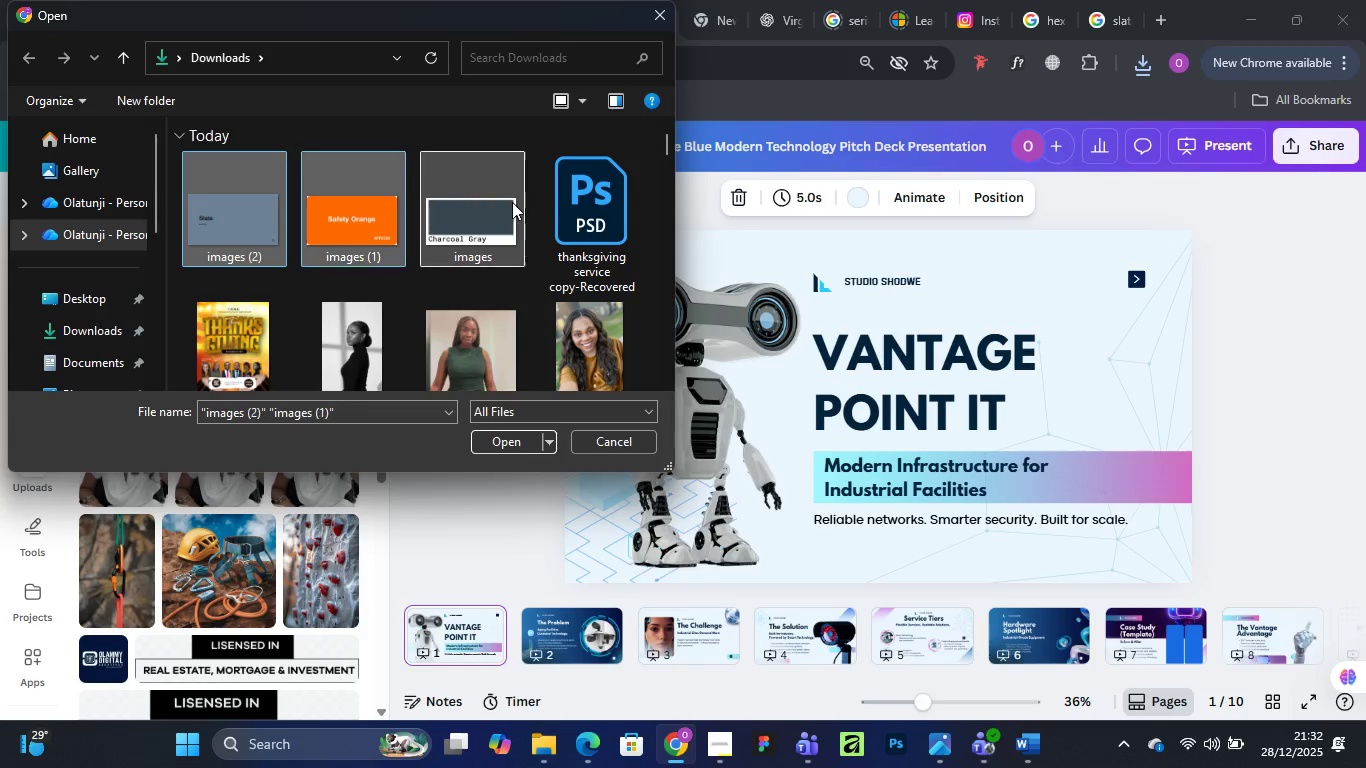 
left_click([512, 202])
 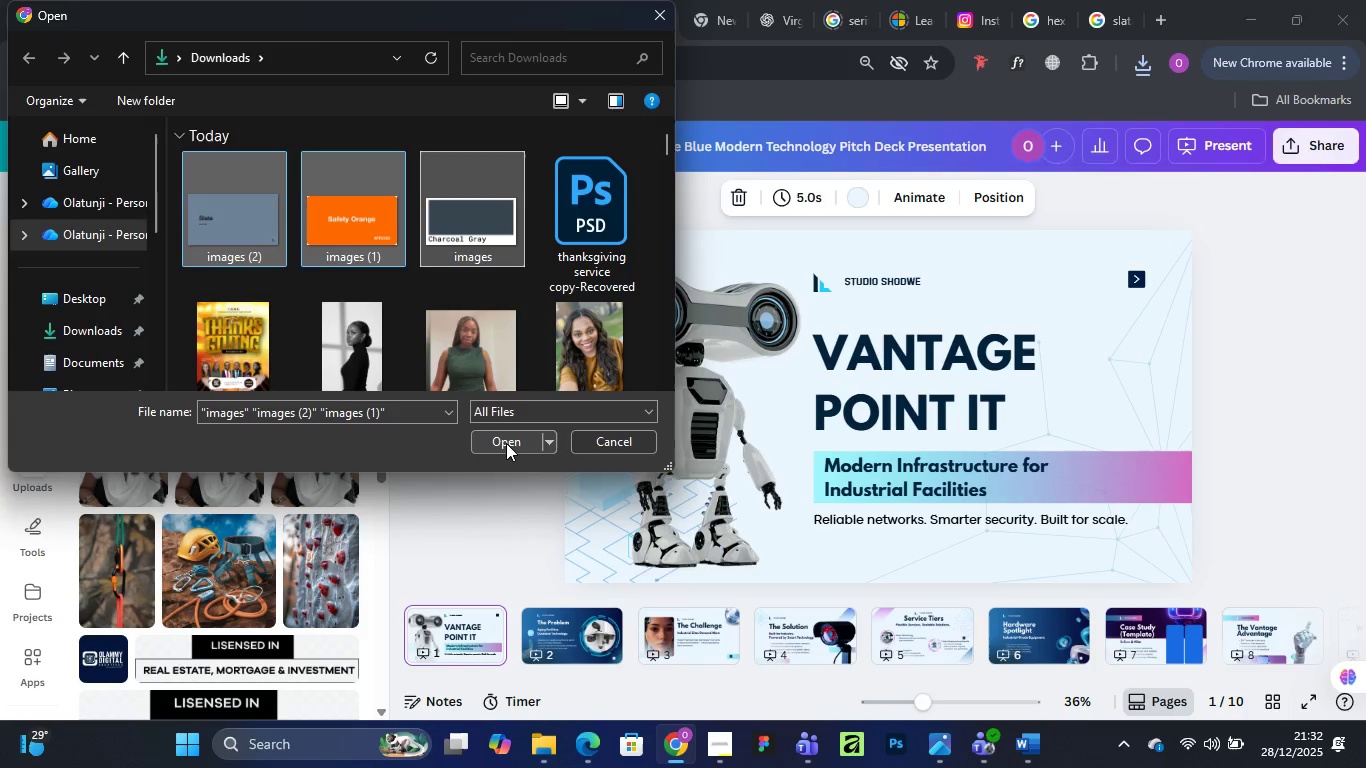 
left_click([506, 443])
 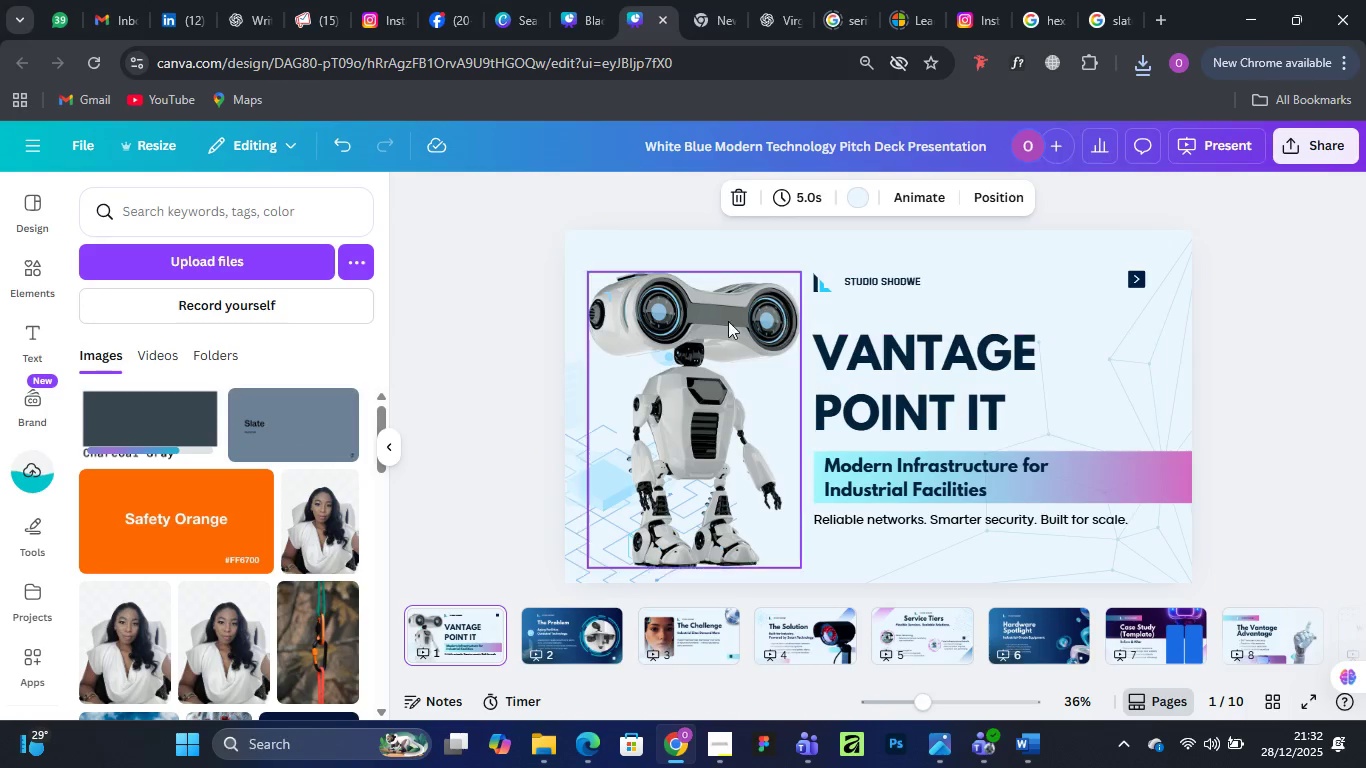 
wait(7.11)
 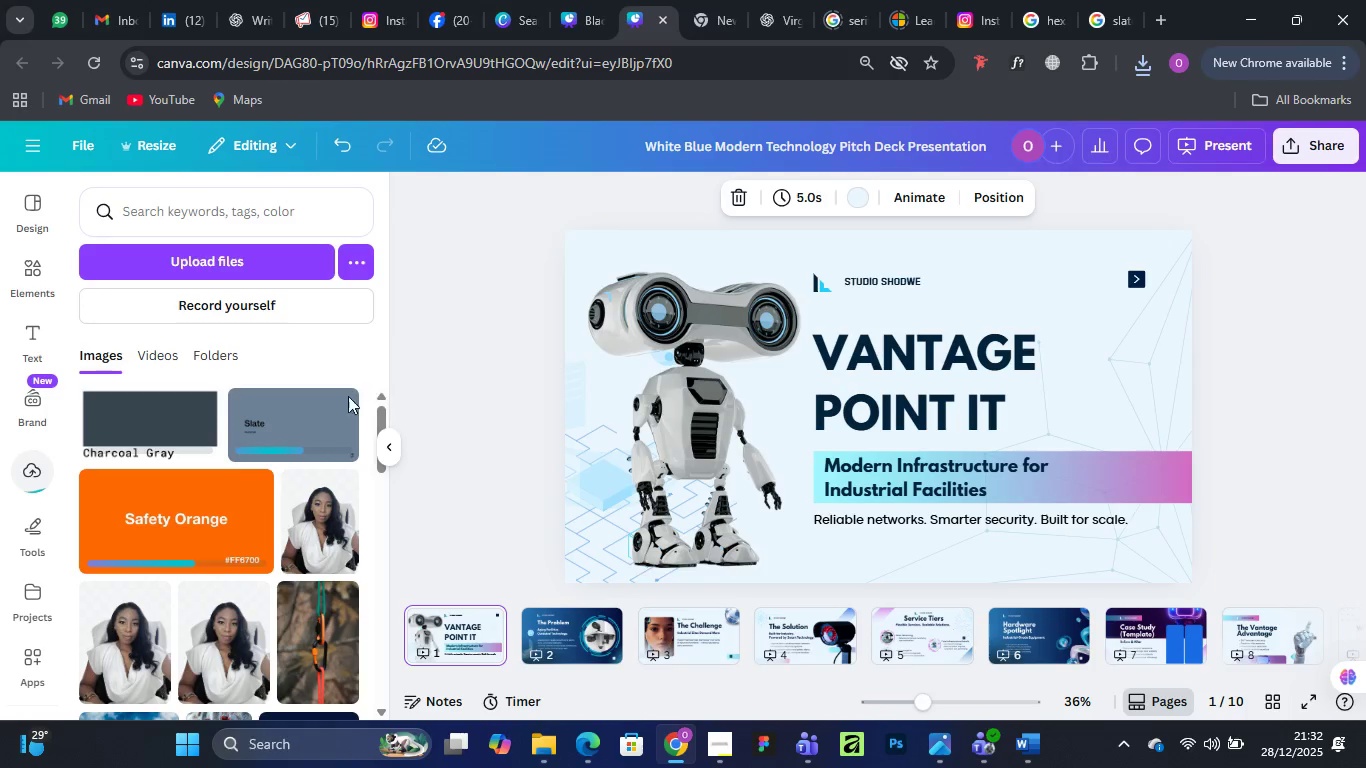 
left_click([573, 488])
 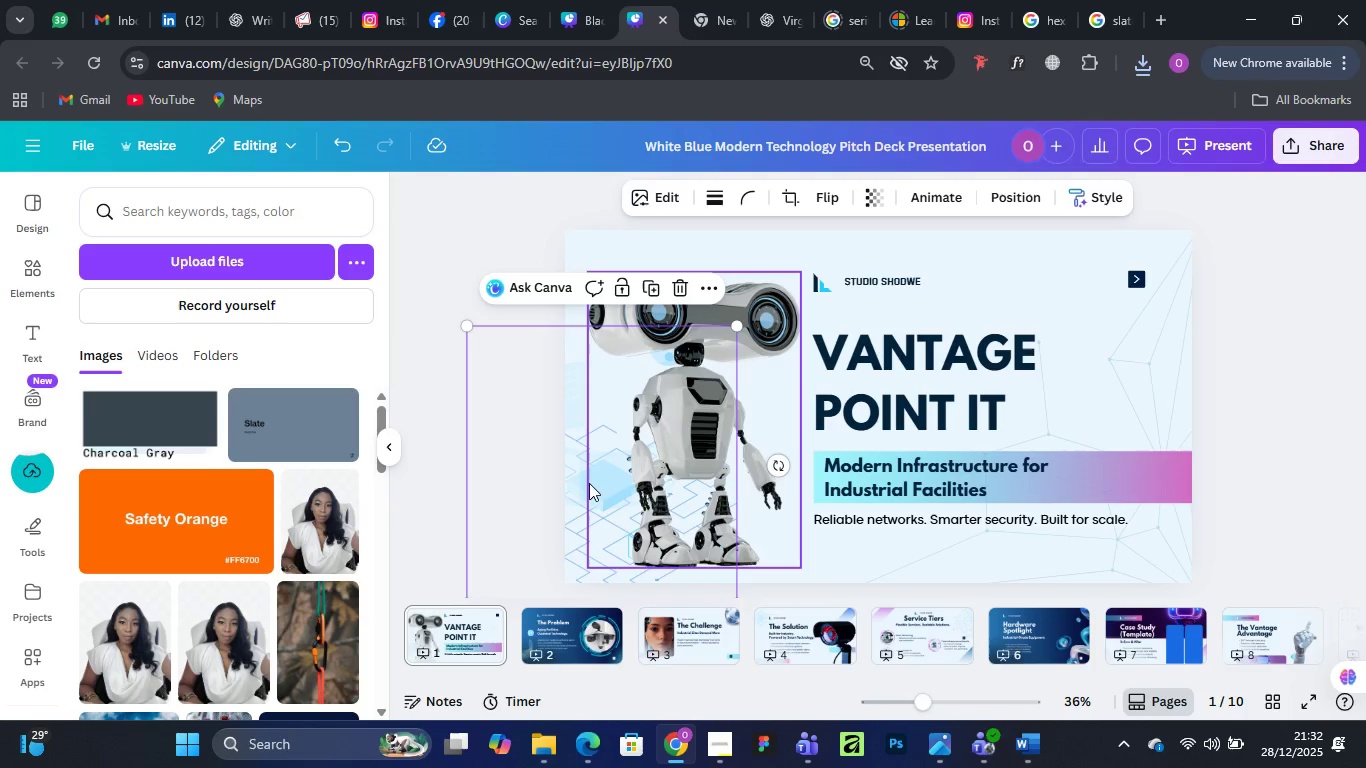 
left_click_drag(start_coordinate=[589, 483], to_coordinate=[591, 493])
 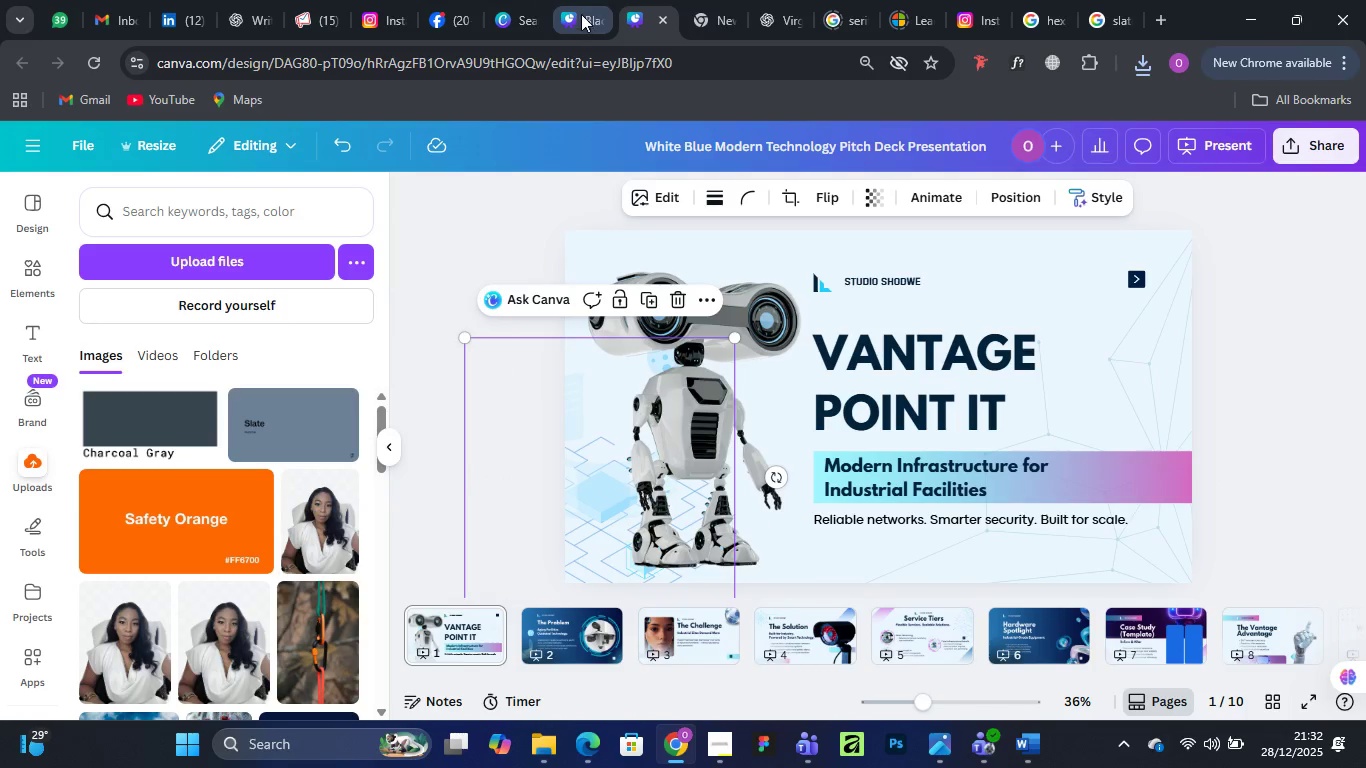 
left_click([580, 14])
 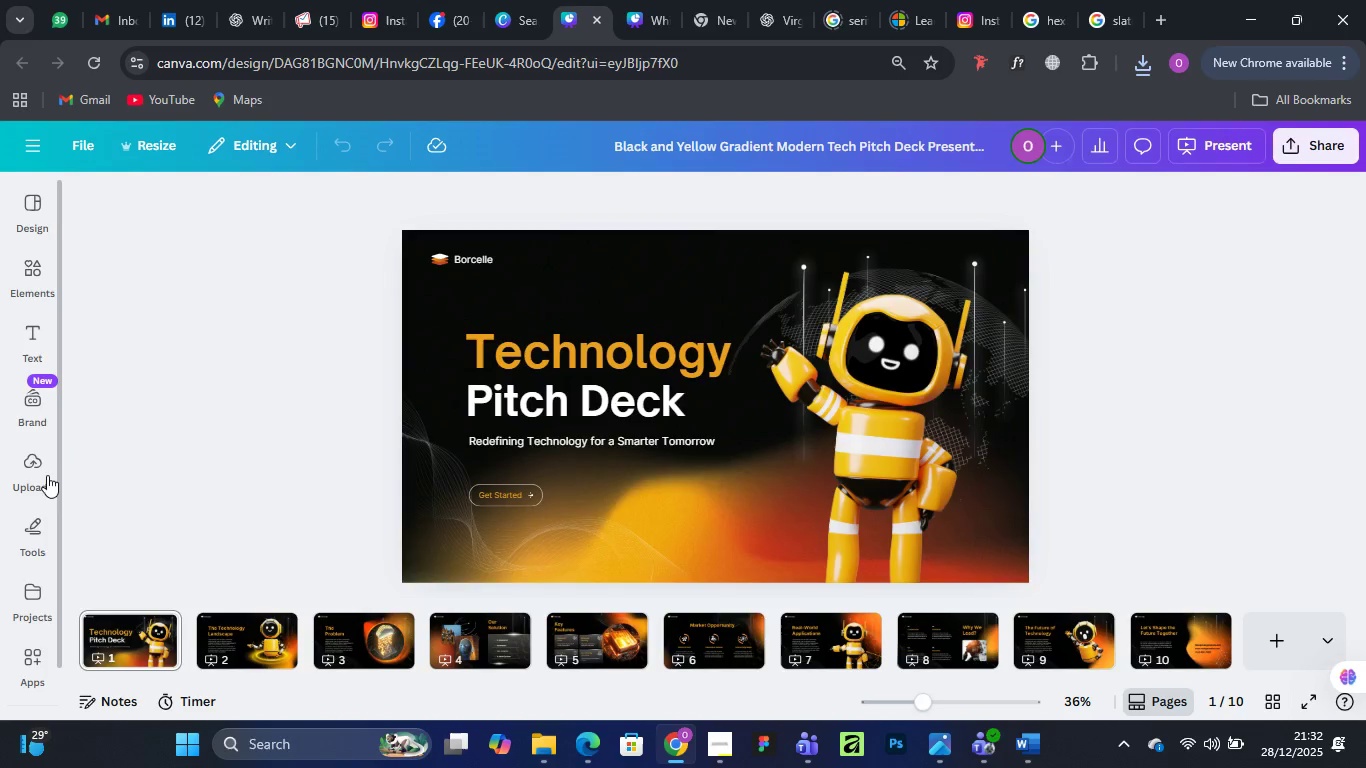 
left_click([37, 467])
 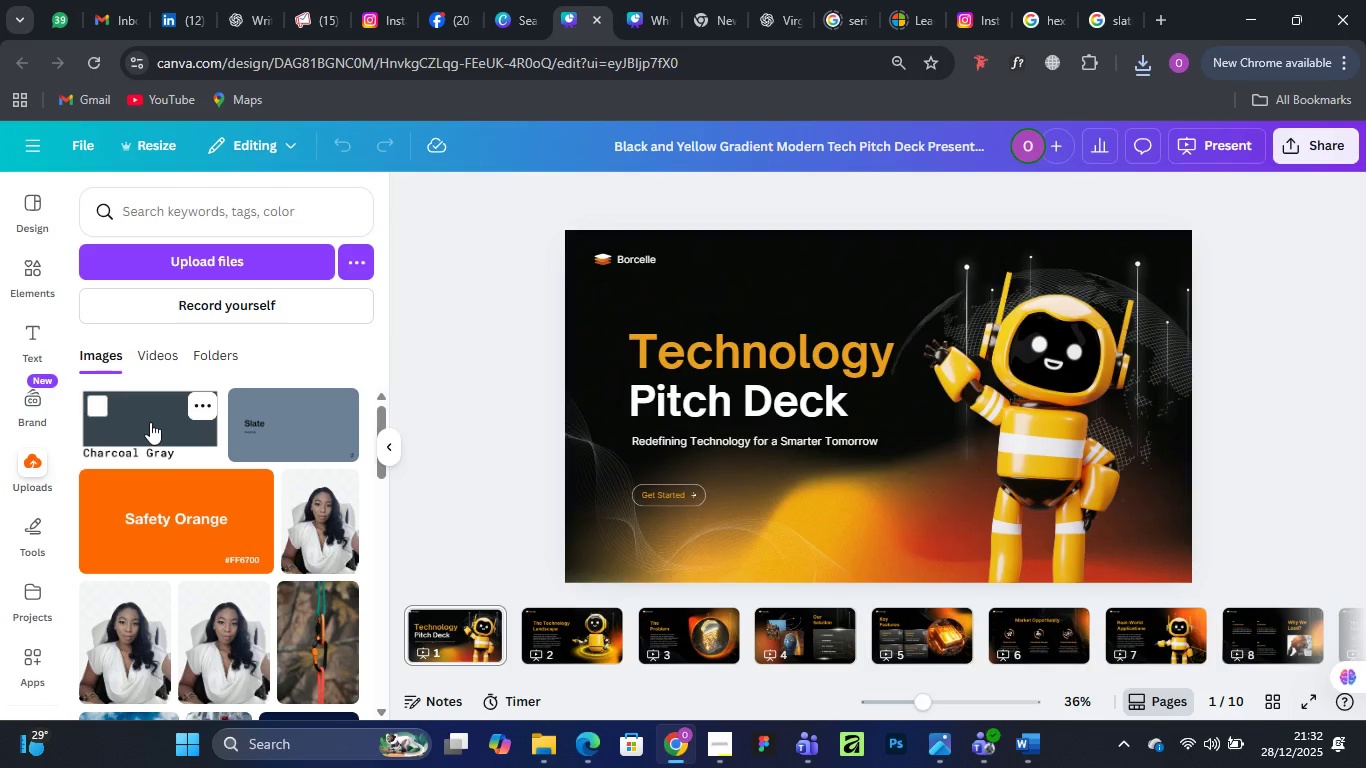 
left_click([150, 422])
 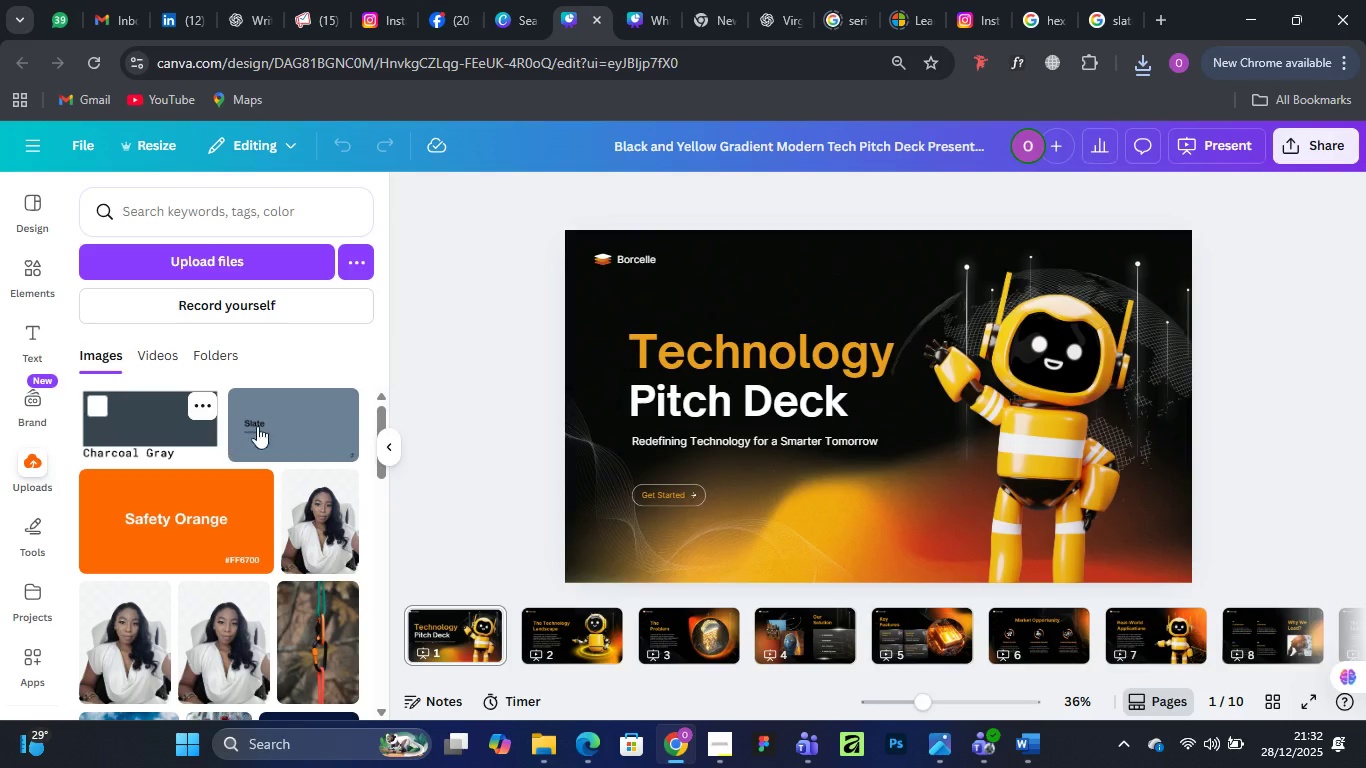 
hold_key(key=ControlLeft, duration=1.3)
left_click([270, 424])
 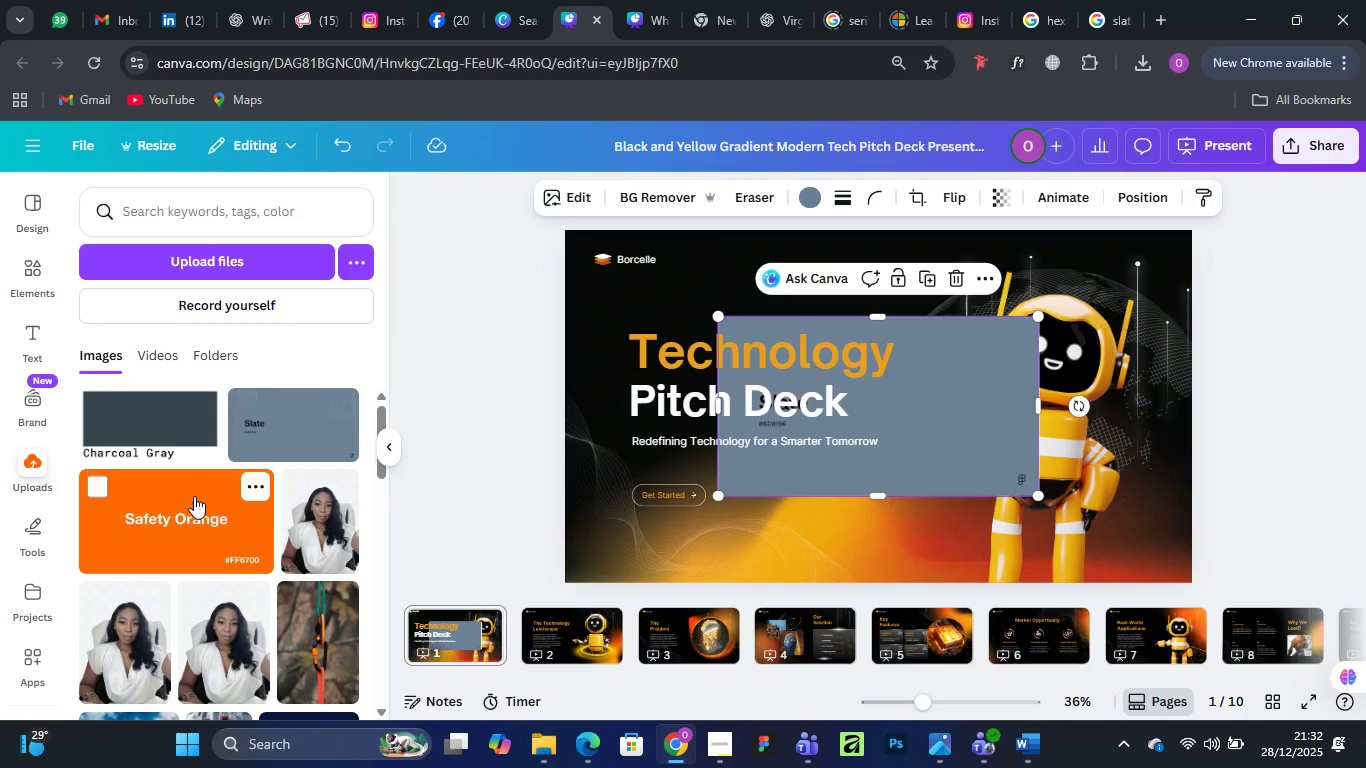 
left_click([194, 497])
 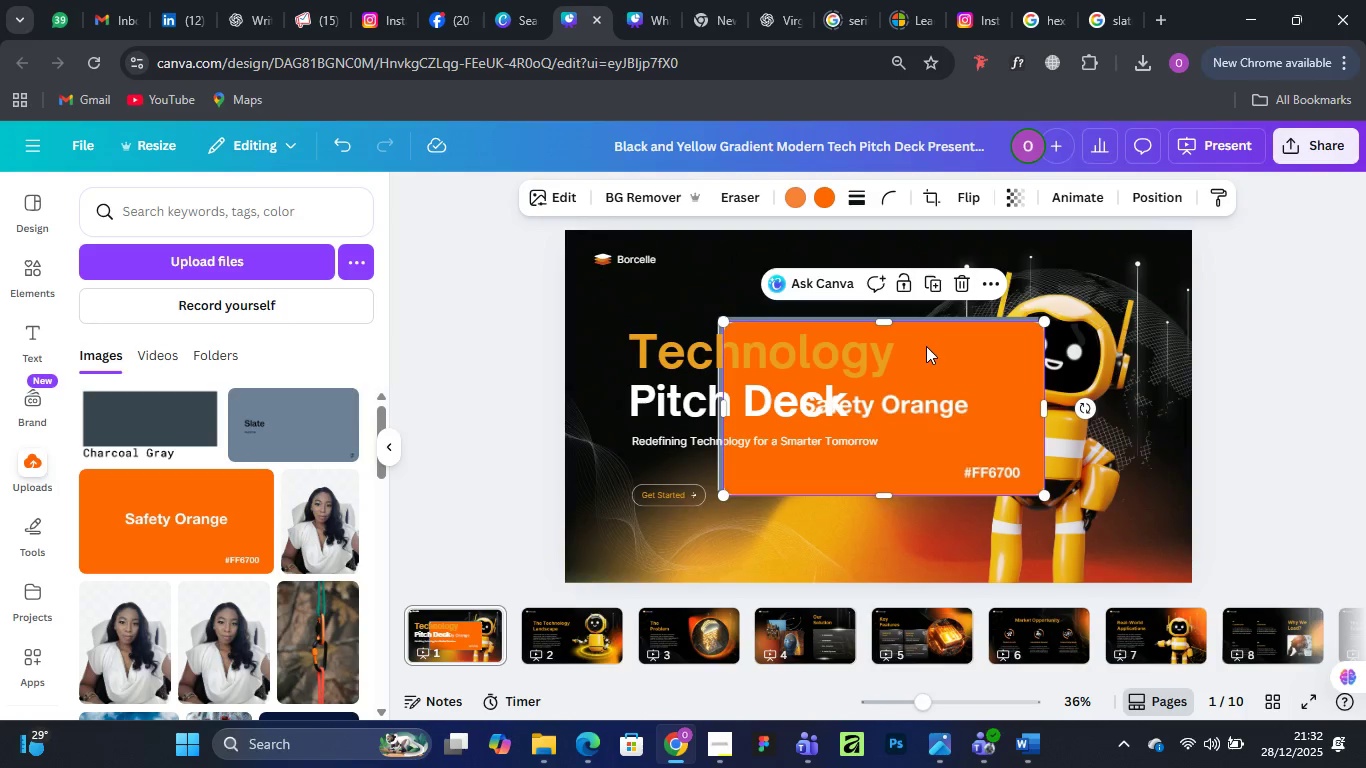 
left_click_drag(start_coordinate=[924, 364], to_coordinate=[1037, 312])
 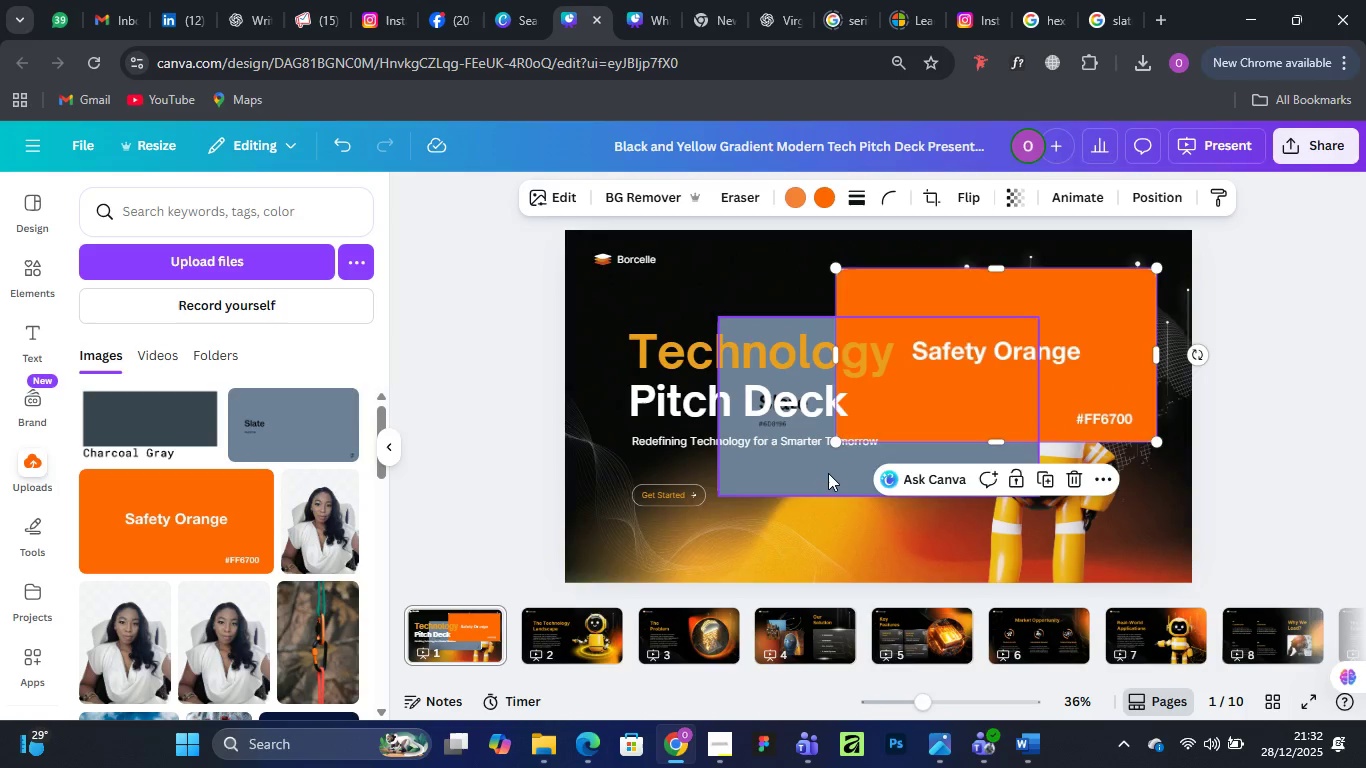 
left_click_drag(start_coordinate=[828, 473], to_coordinate=[976, 451])
 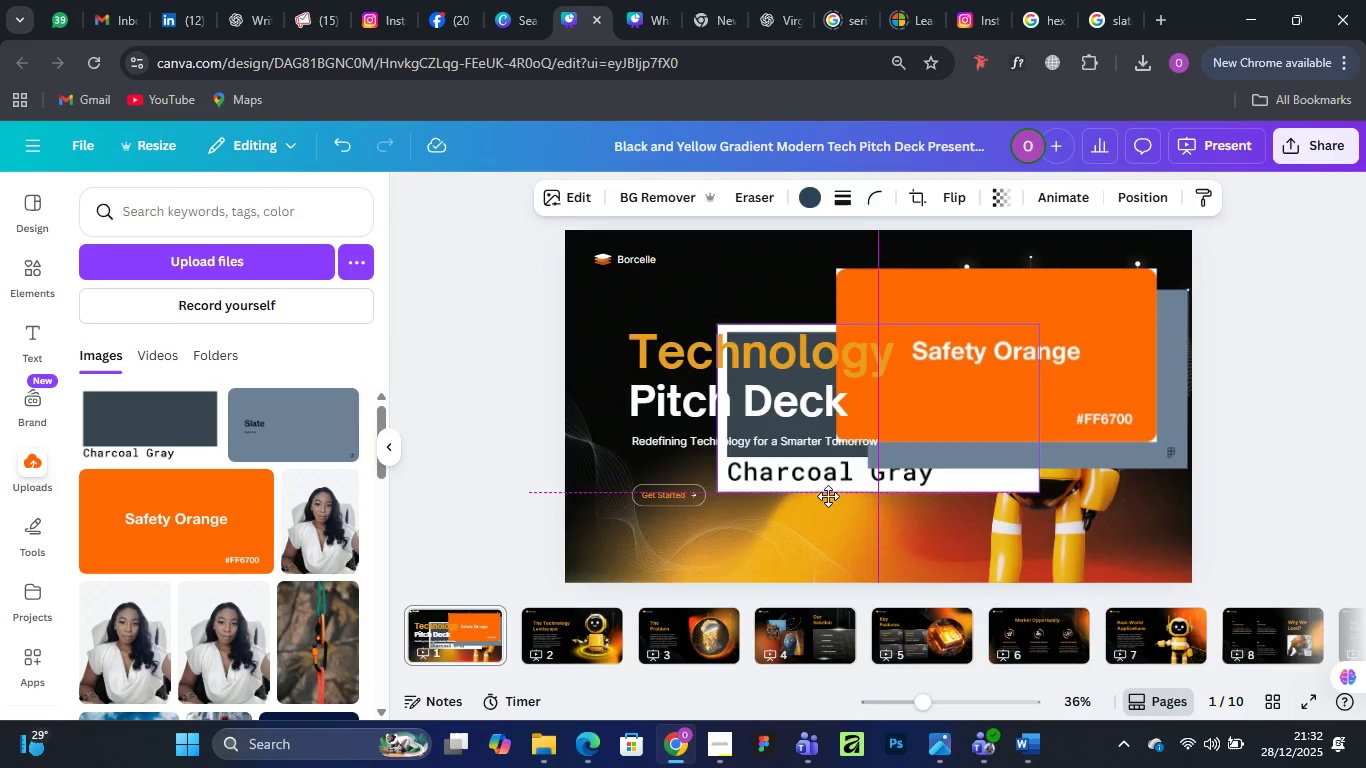 
left_click_drag(start_coordinate=[808, 471], to_coordinate=[829, 535])
 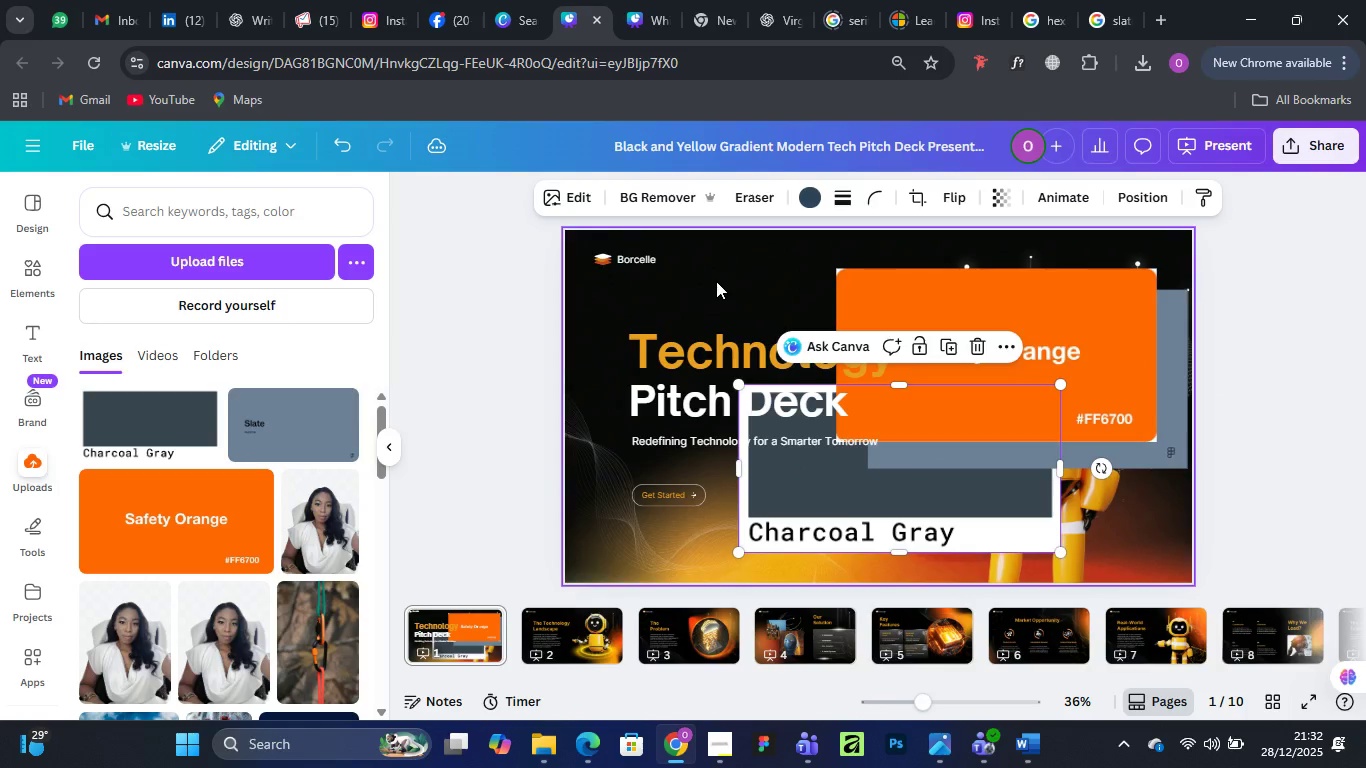 
left_click([716, 281])
 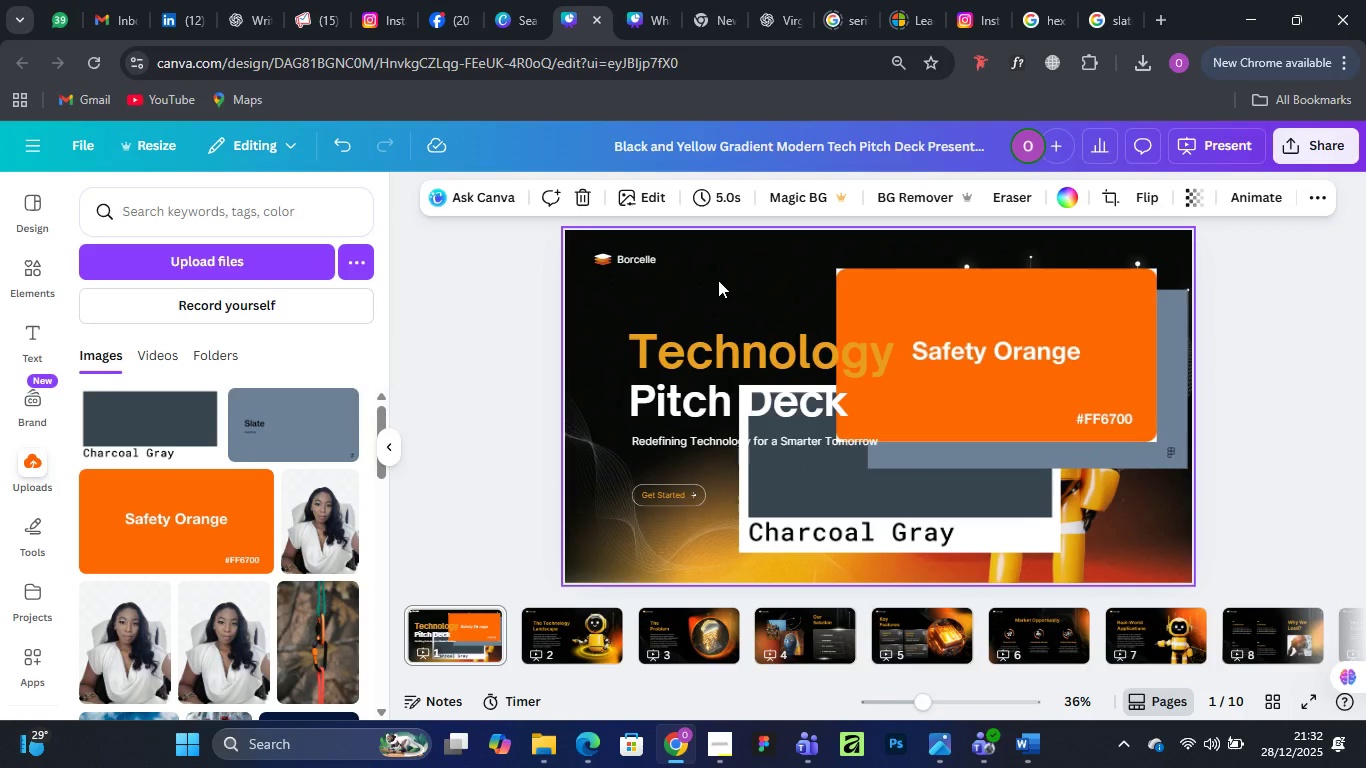 
double_click([718, 280])
 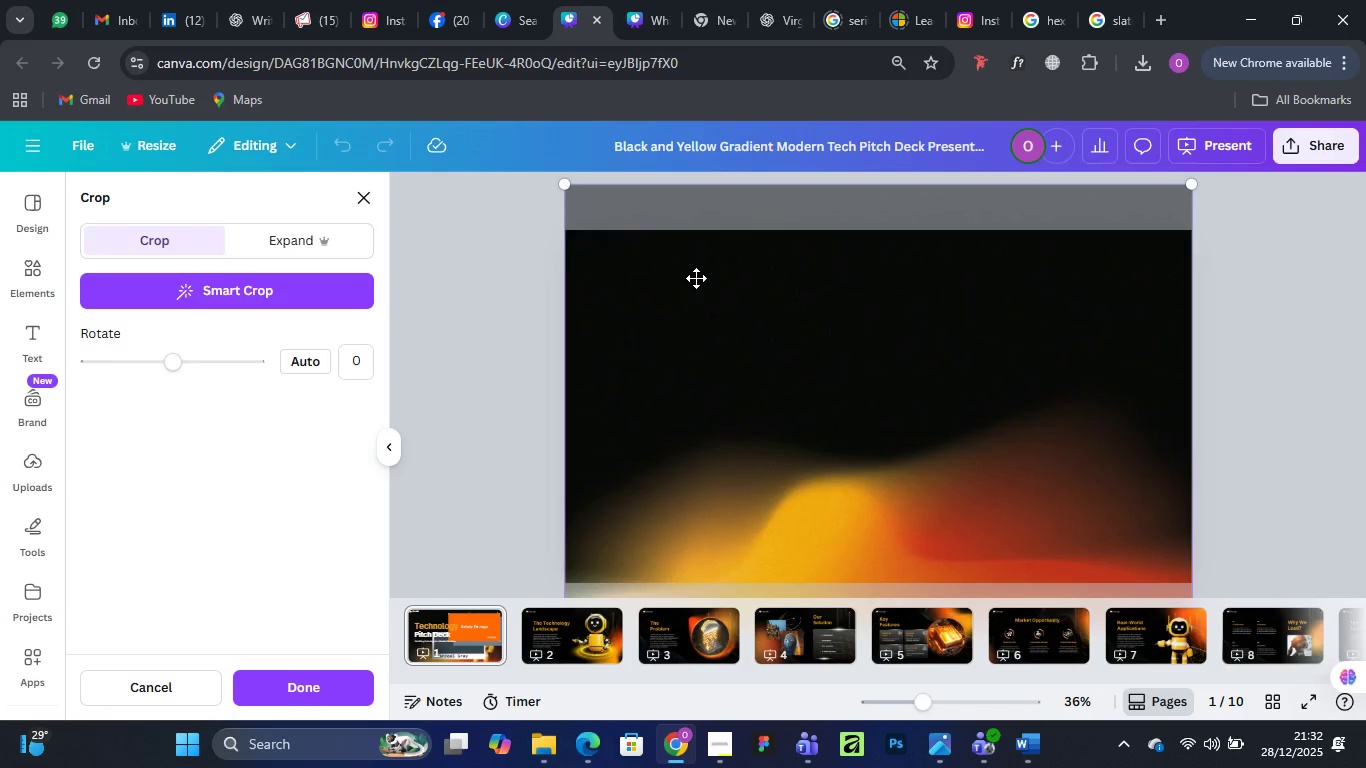 
double_click([696, 278])
 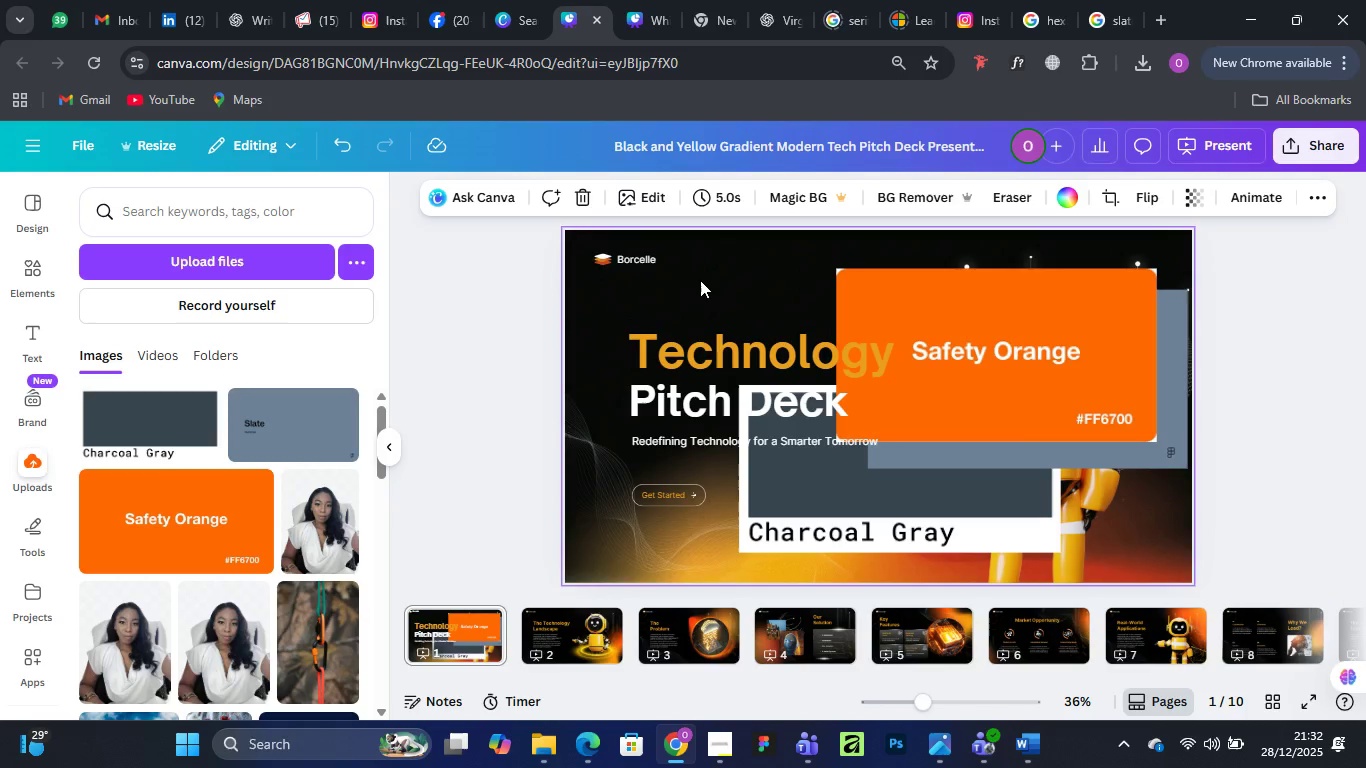 
left_click([700, 280])
 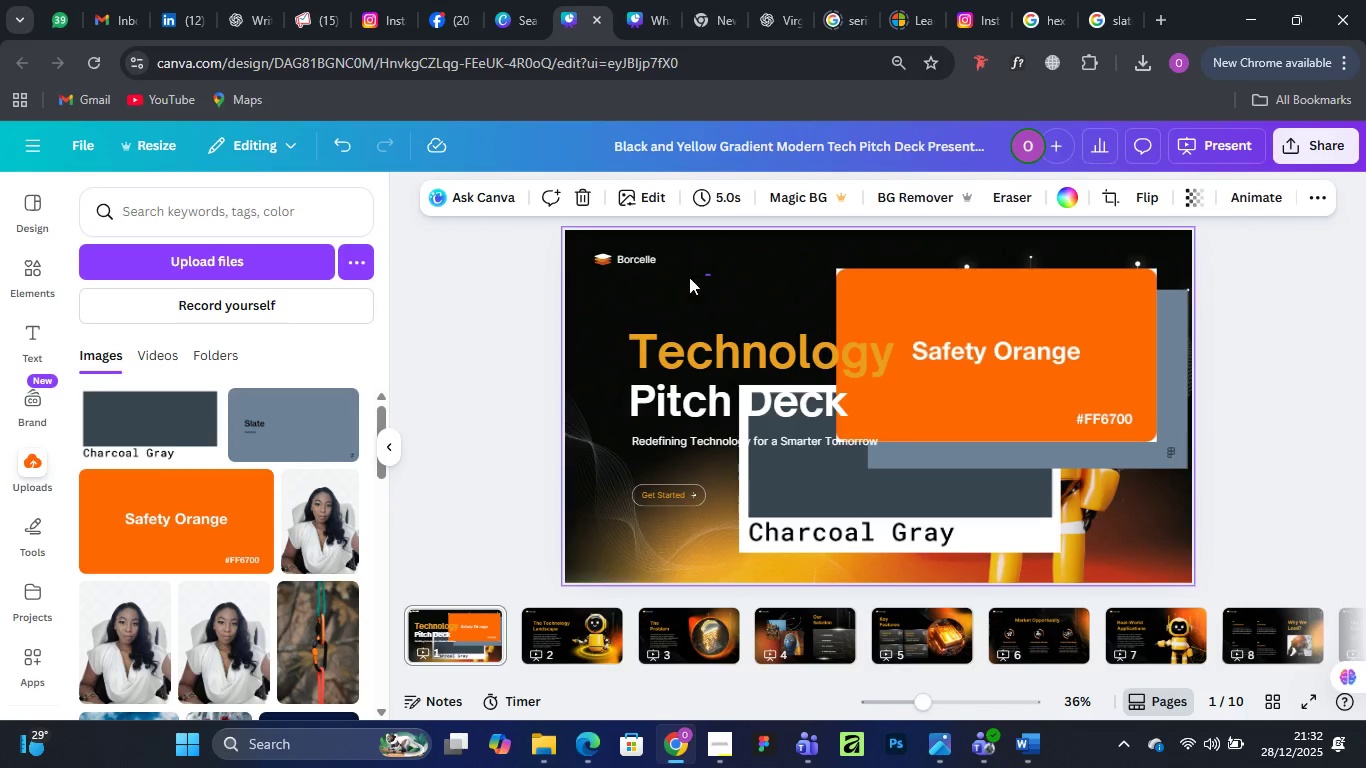 
left_click_drag(start_coordinate=[710, 274], to_coordinate=[576, 288])
 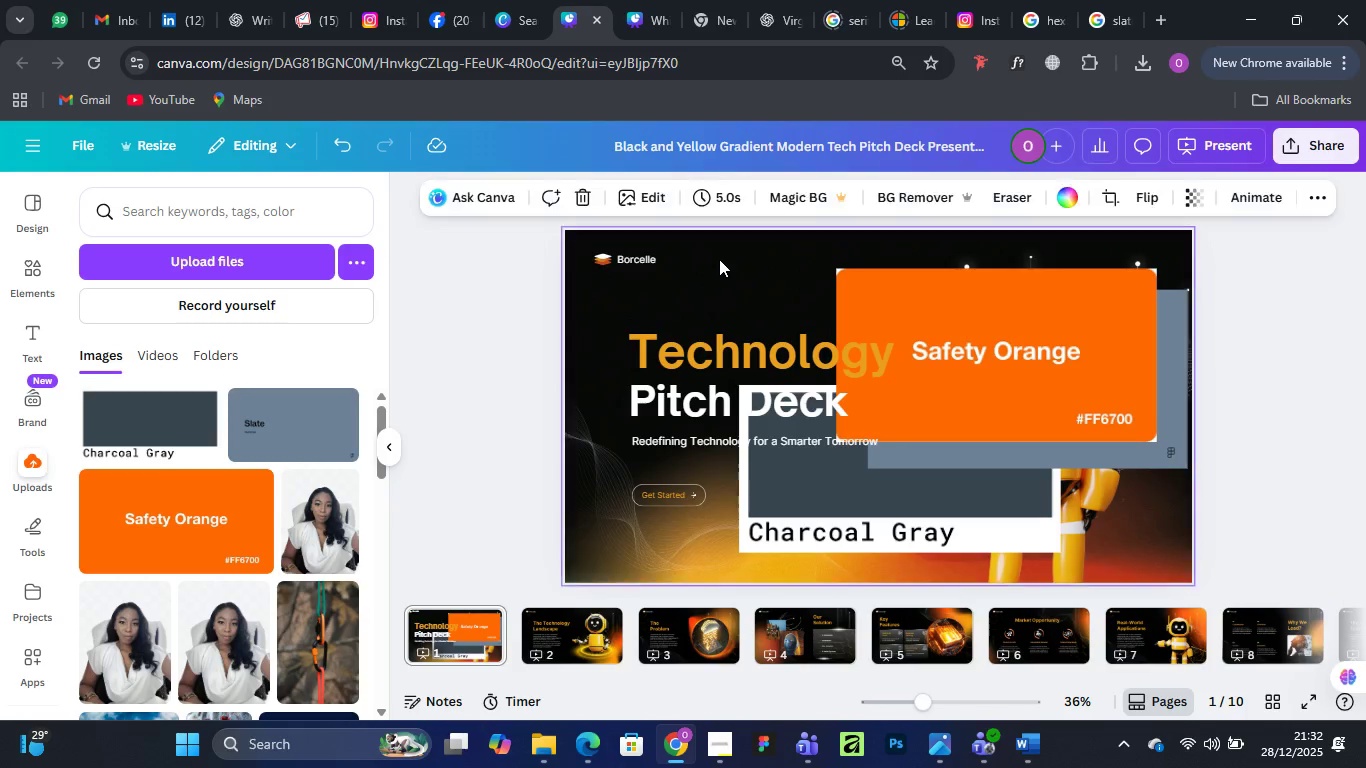 
double_click([719, 259])
 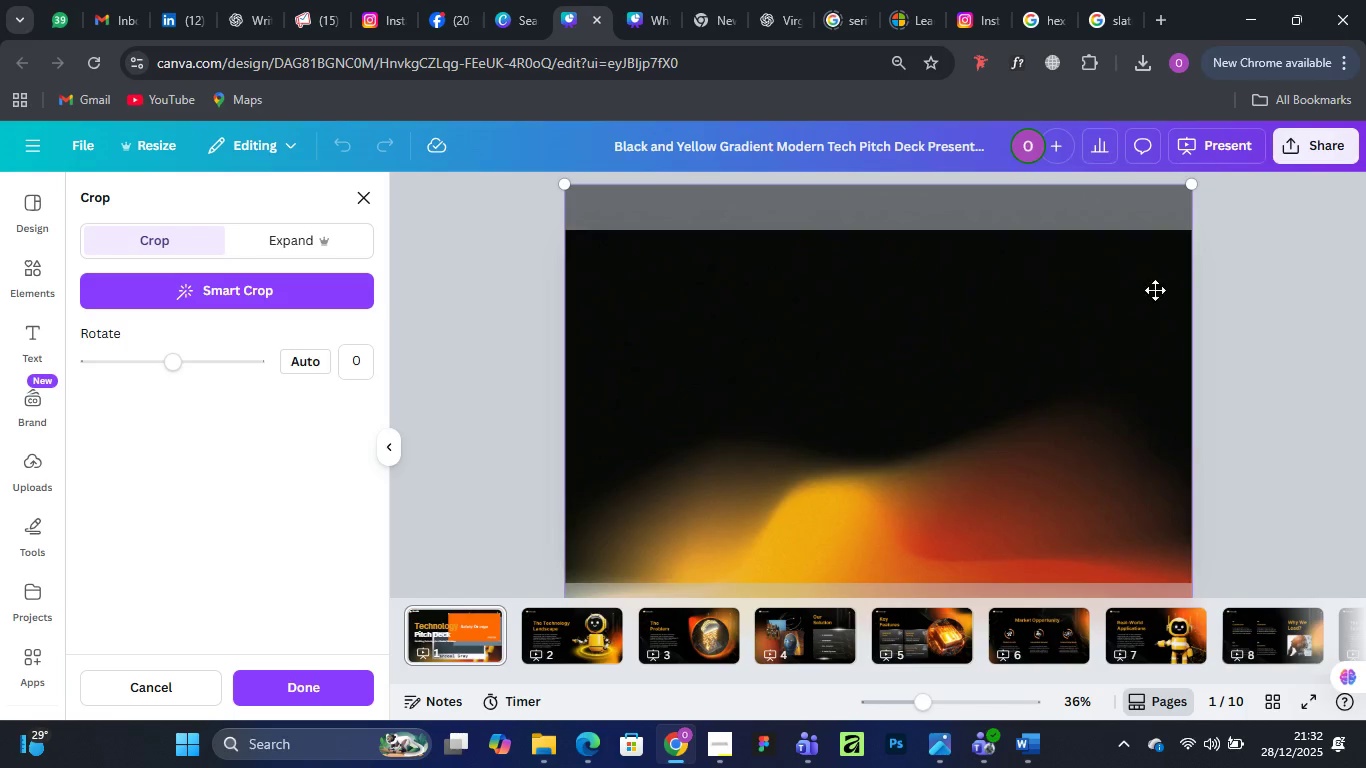 
left_click([1280, 274])
 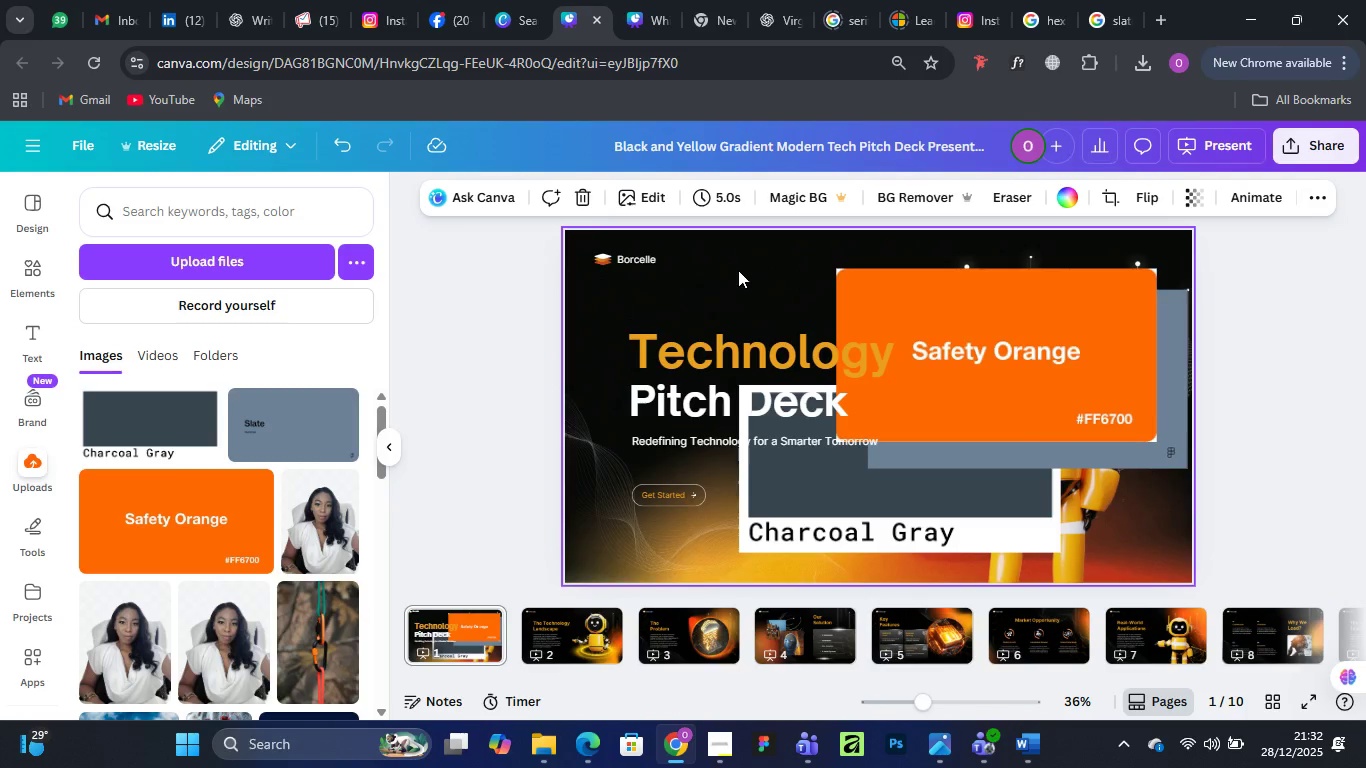 
double_click([738, 270])
 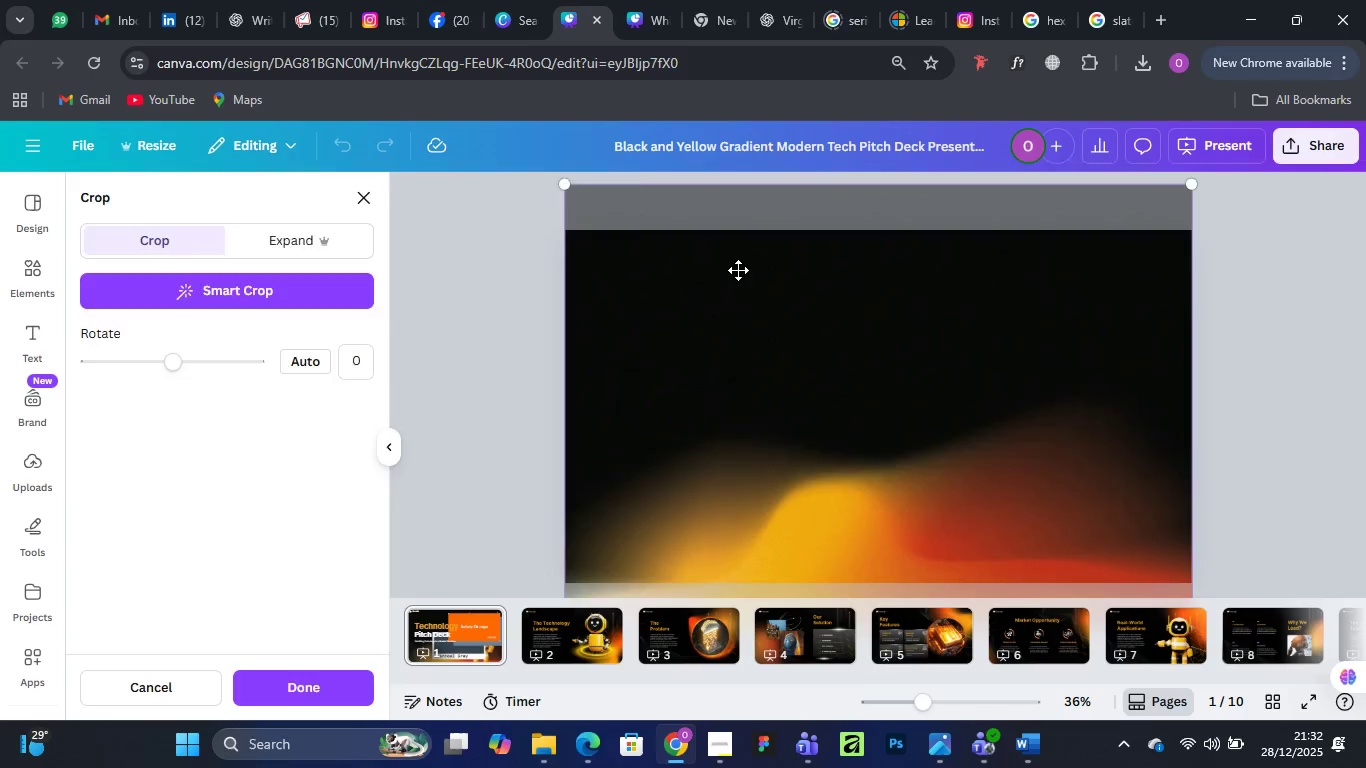 
double_click([738, 270])
 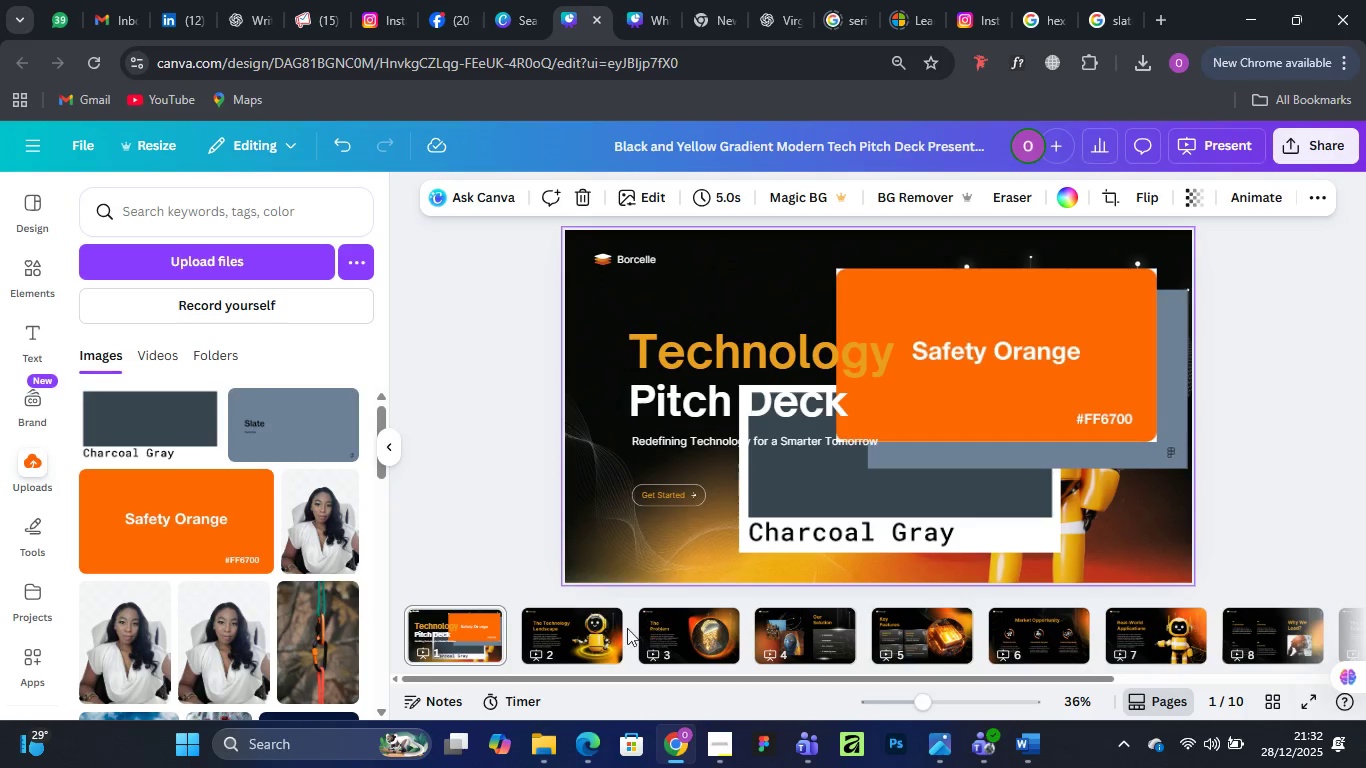 
left_click([585, 630])
 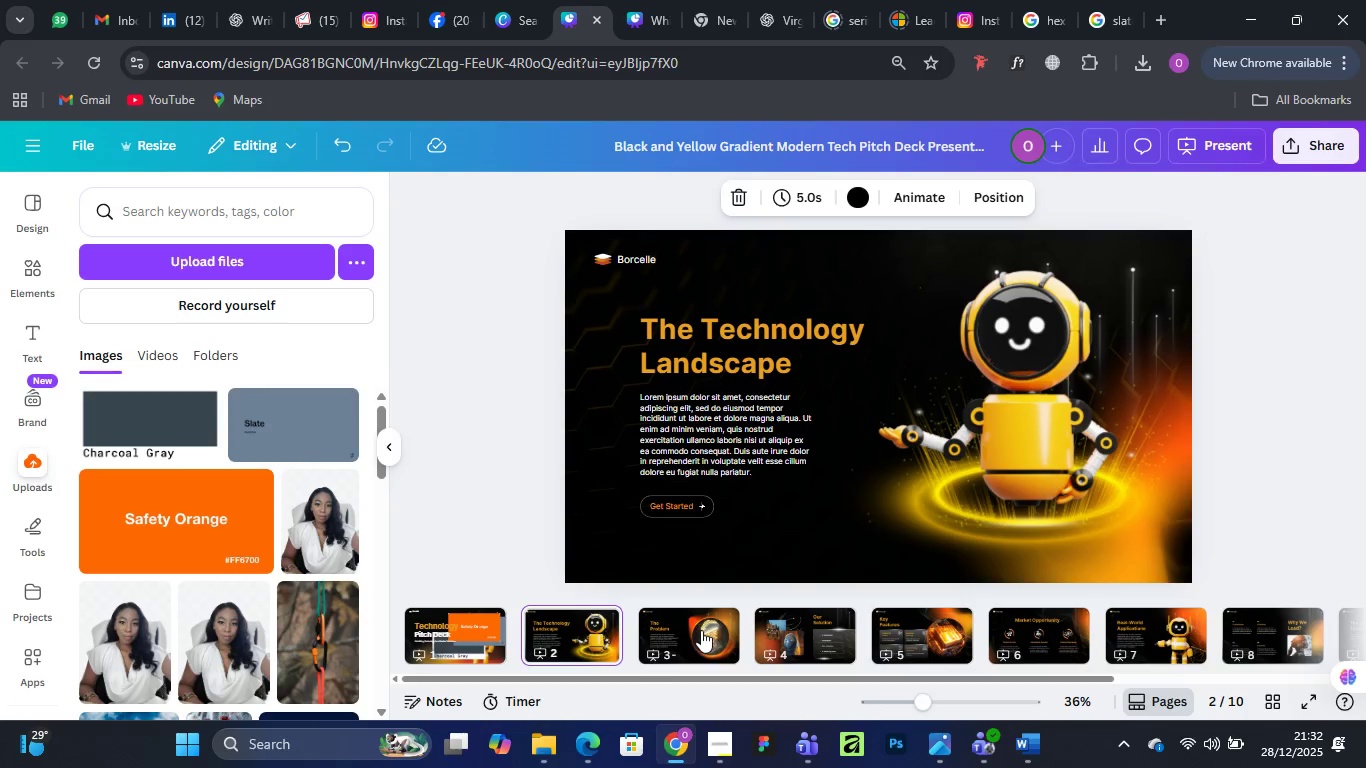 
left_click([701, 630])
 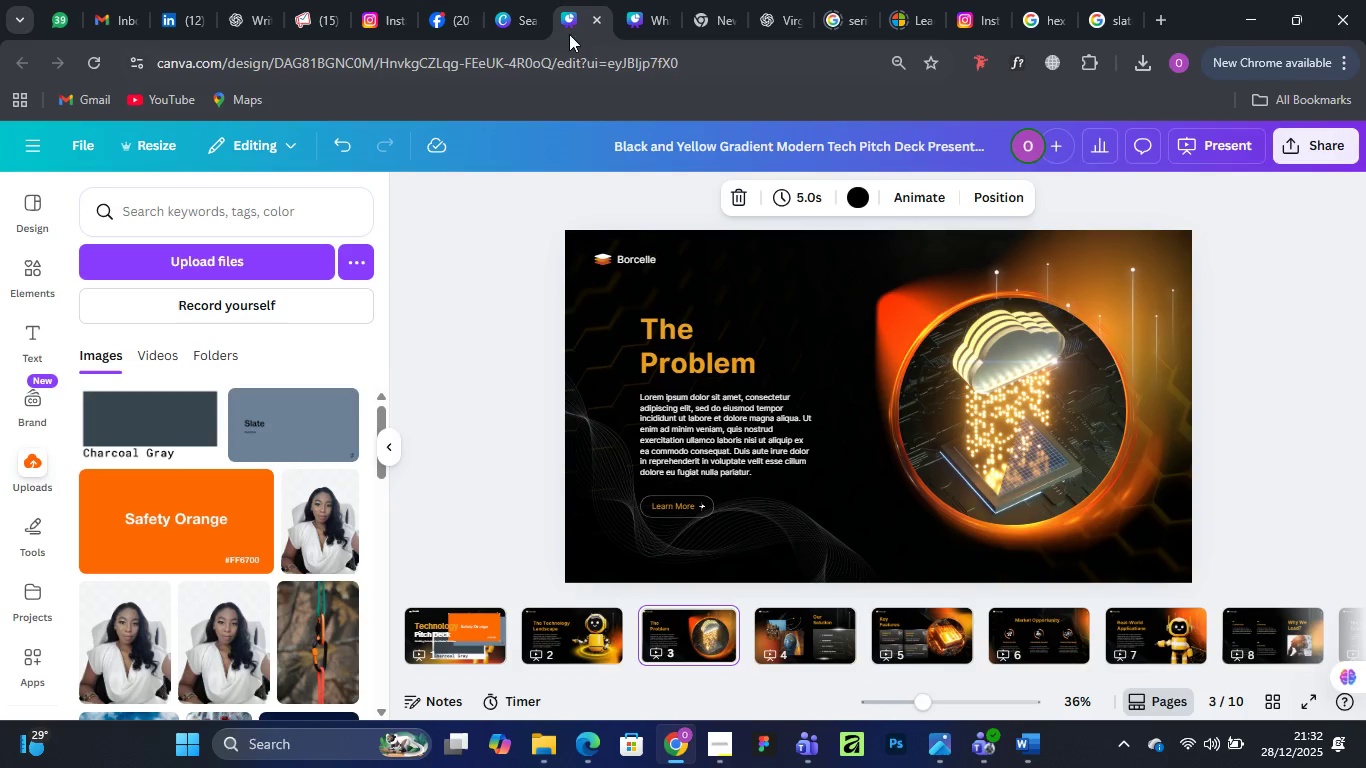 
left_click([639, 10])
 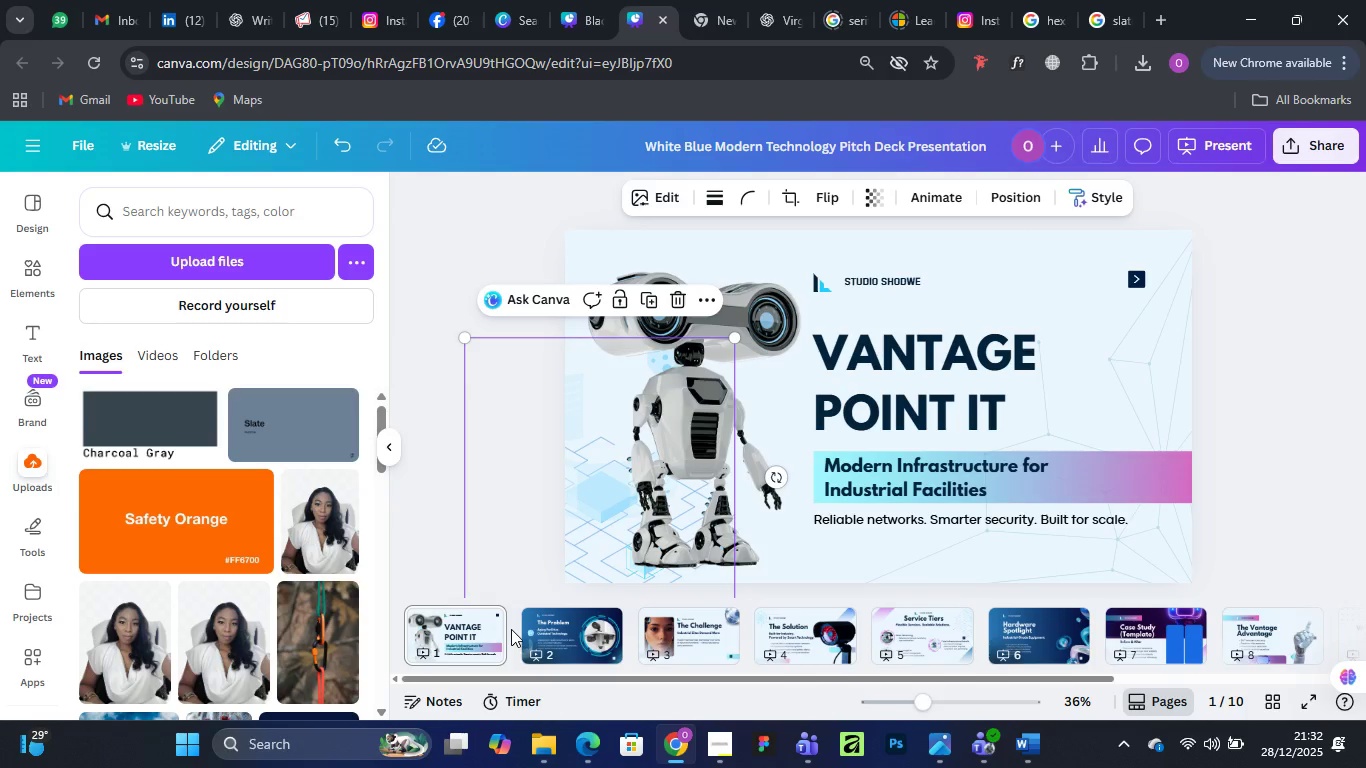 
wait(9.58)
 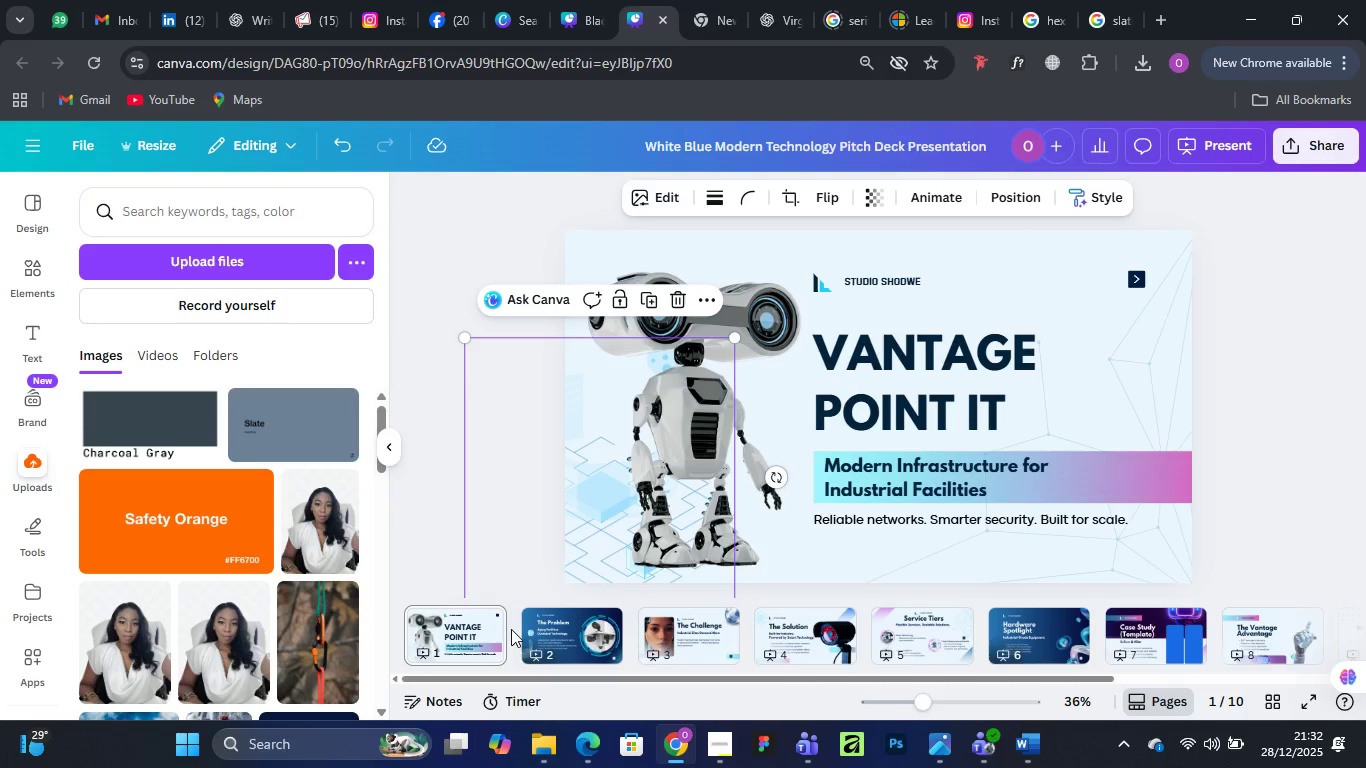 
left_click([1177, 459])
 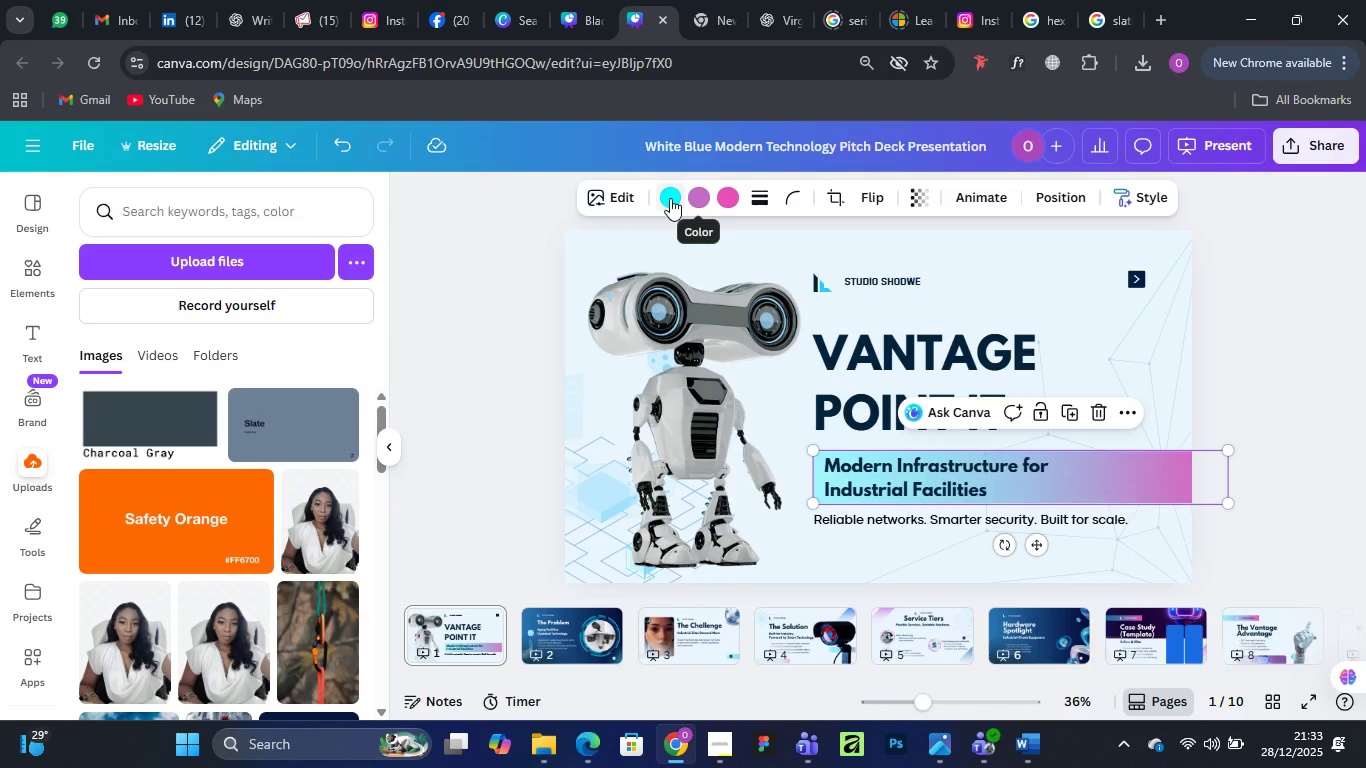 
wait(5.17)
 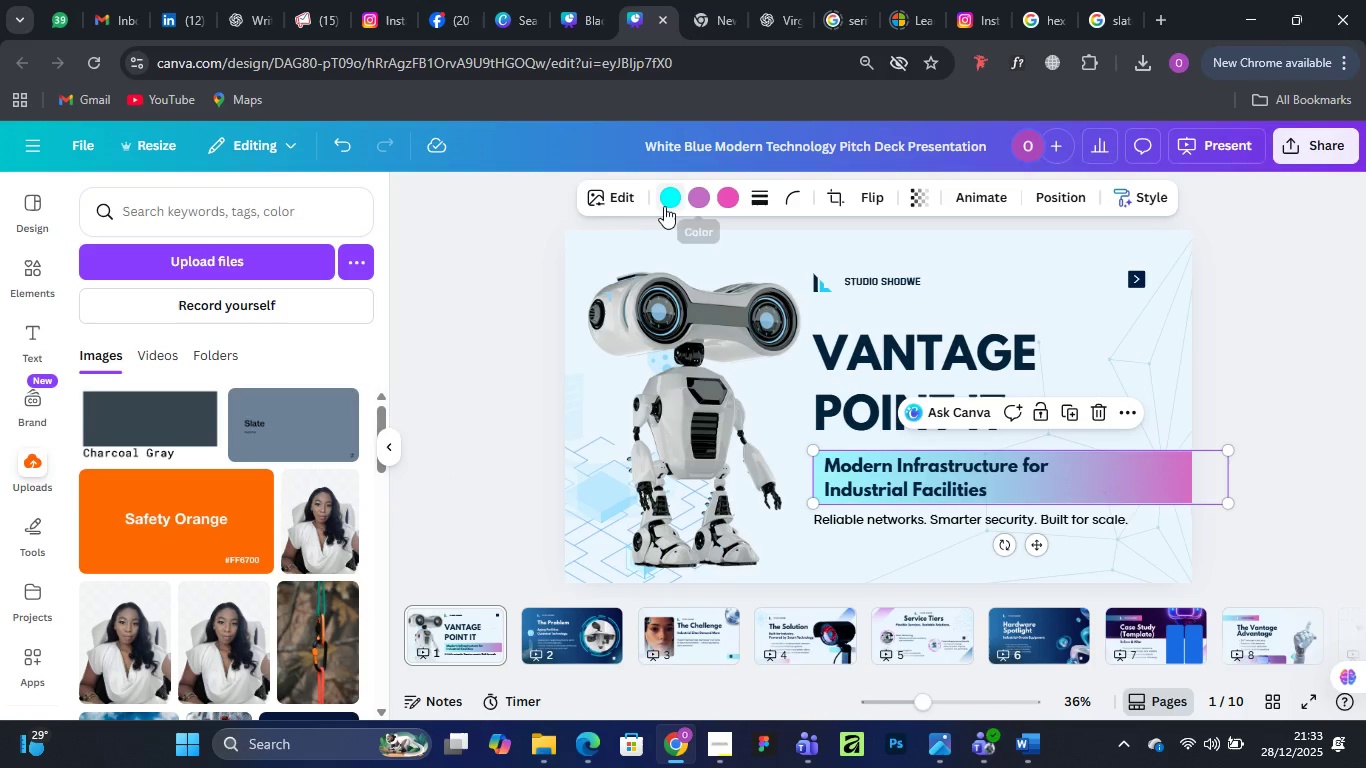 
left_click([895, 344])
 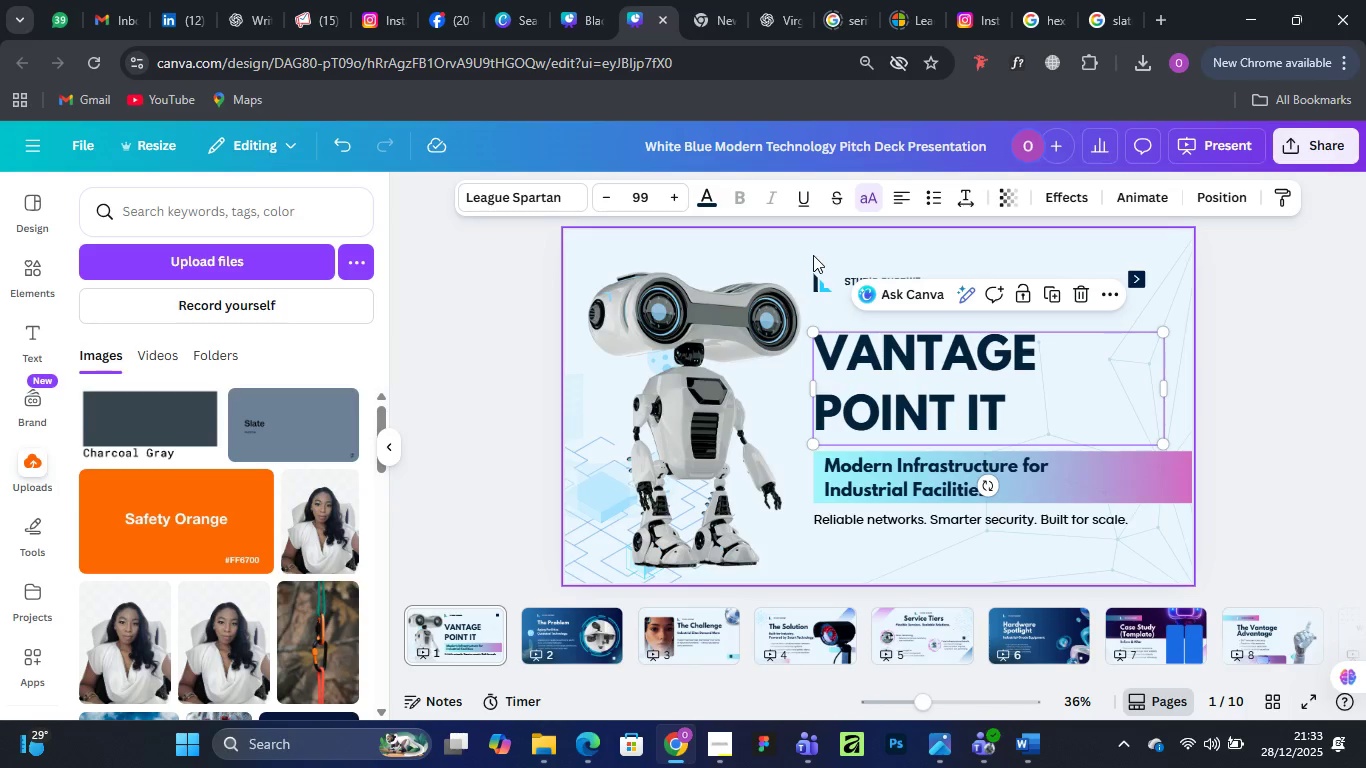 
left_click([813, 255])
 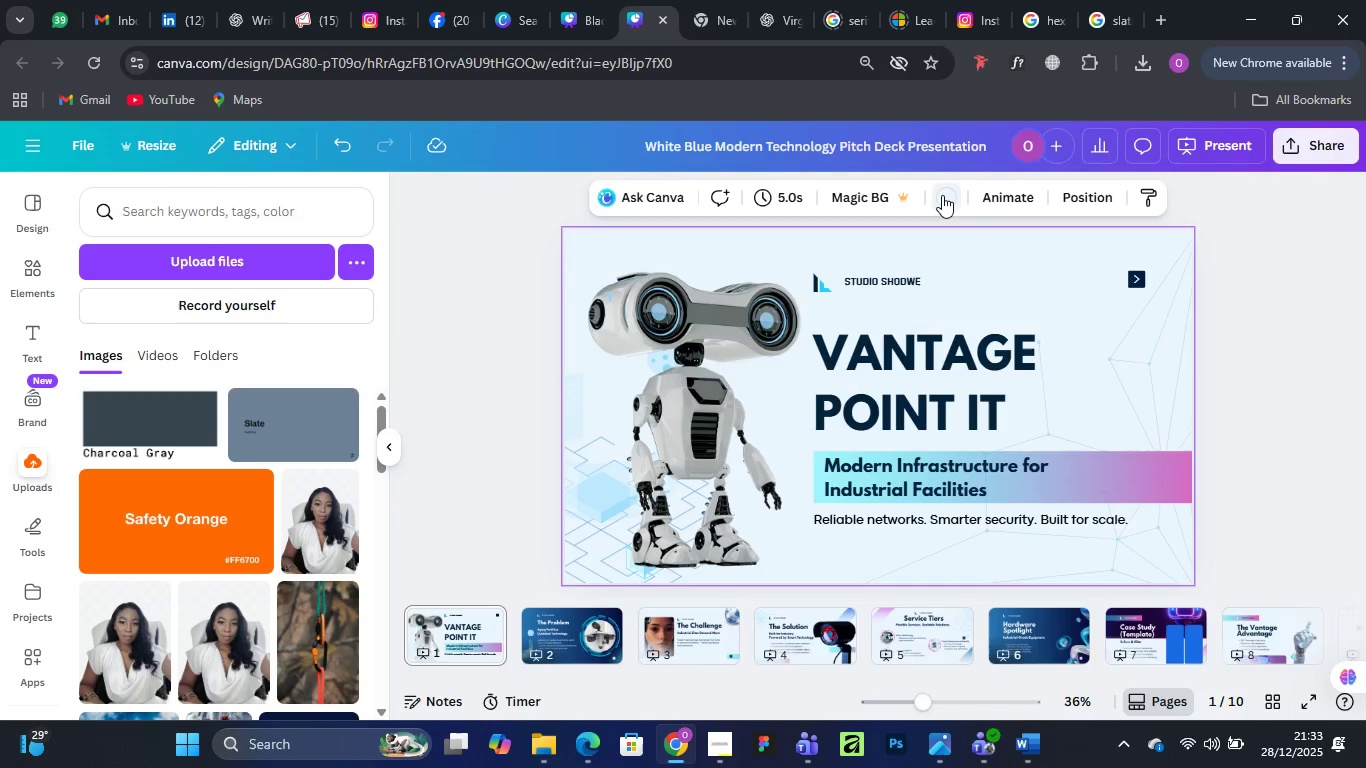 
left_click([942, 195])
 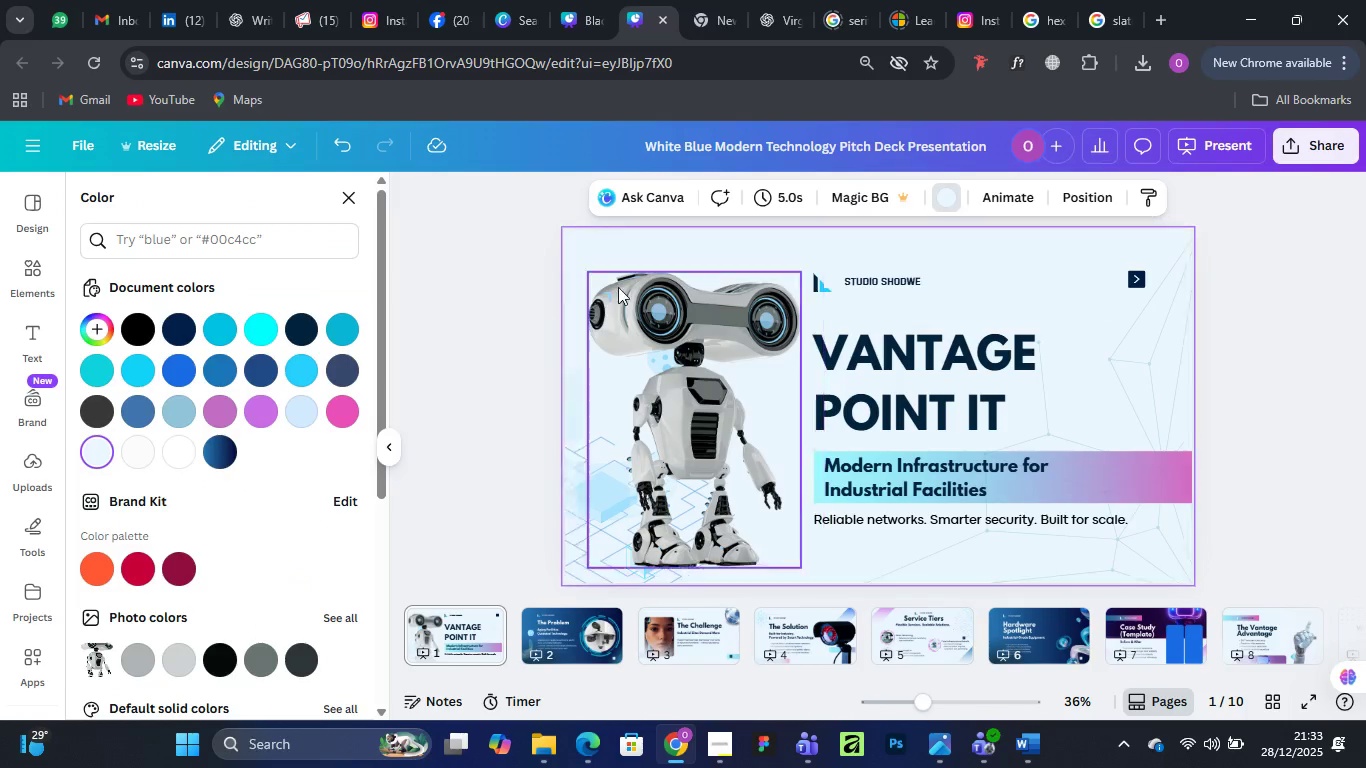 
left_click([462, 307])
 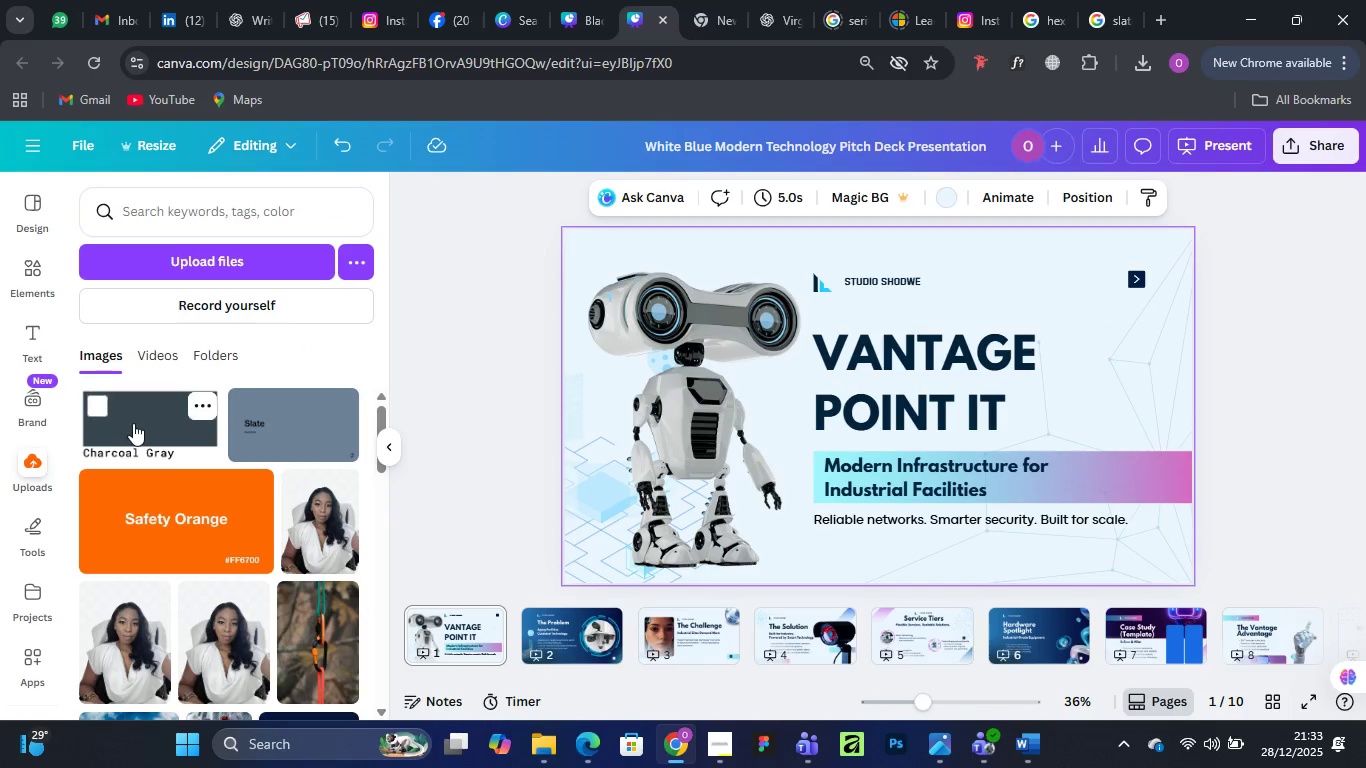 
left_click([134, 423])
 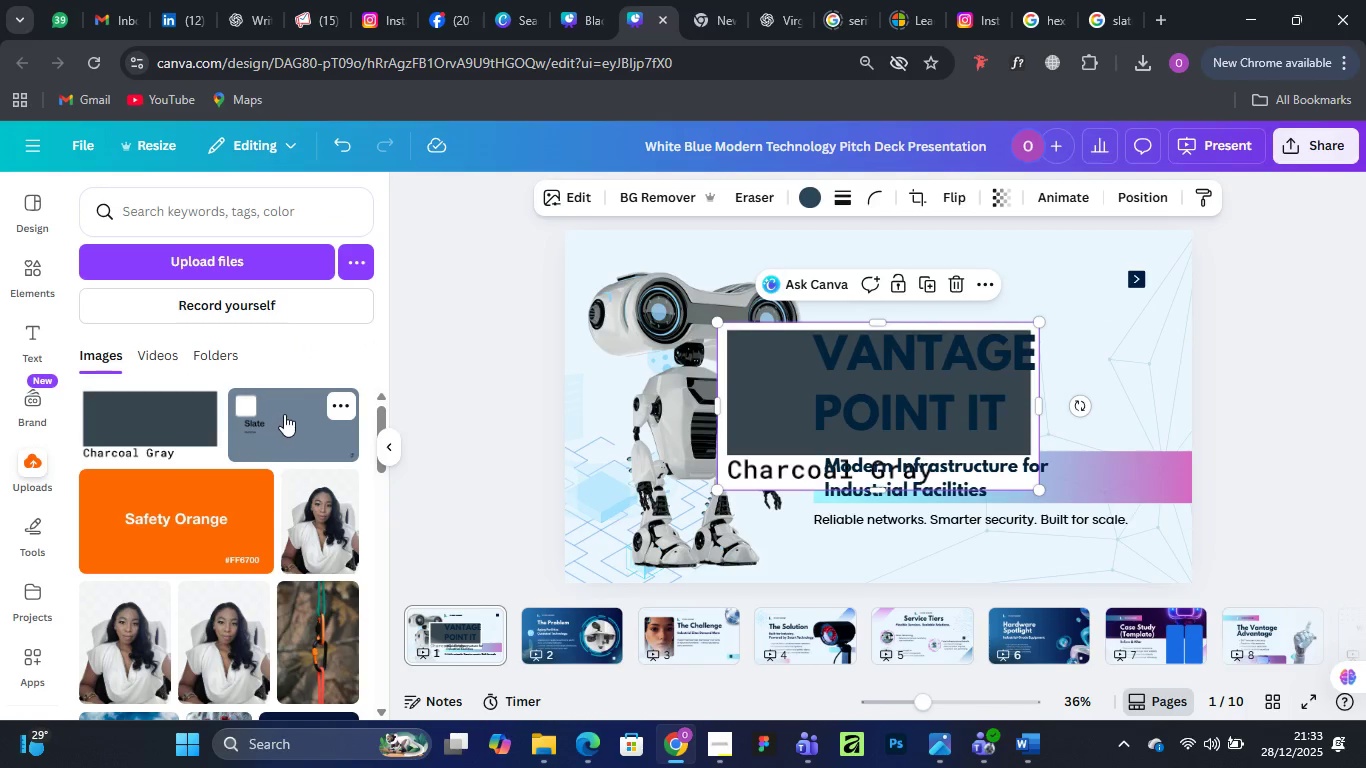 
left_click([284, 414])
 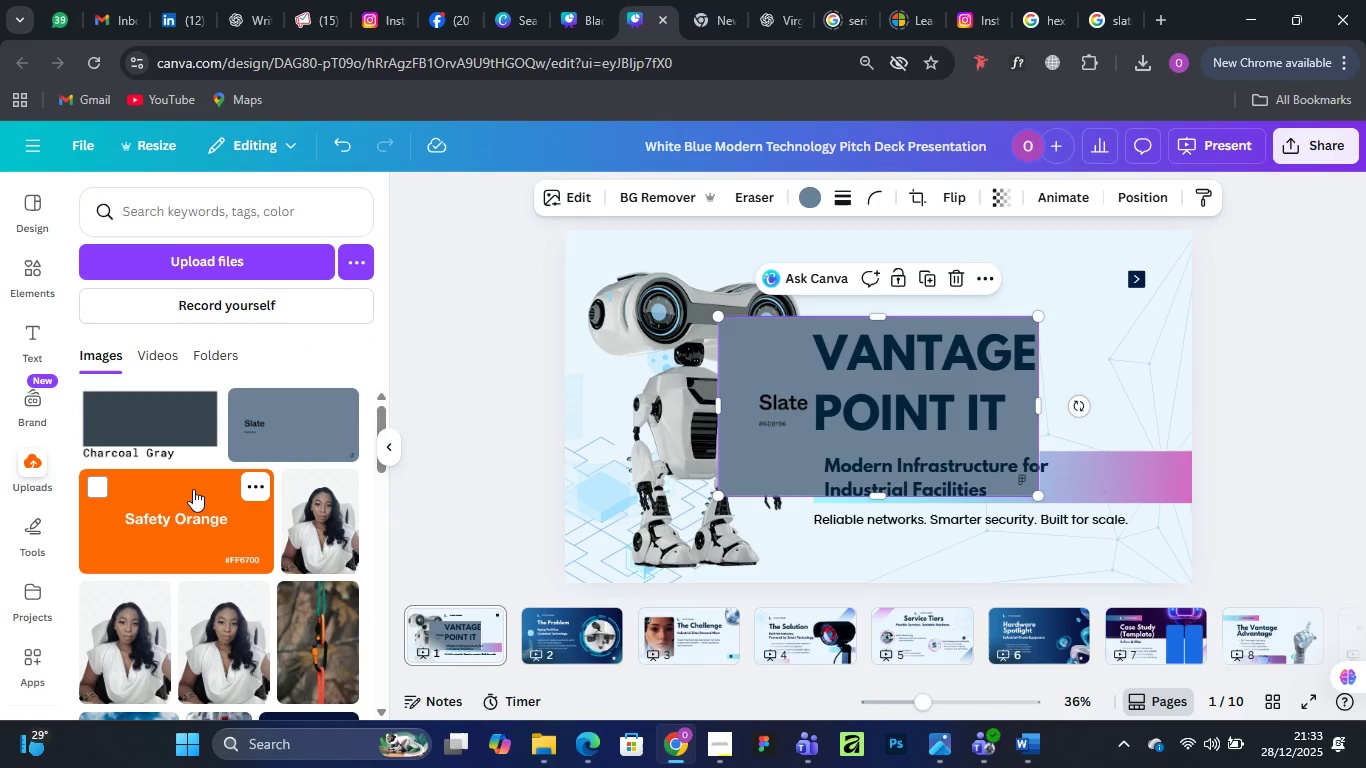 
left_click([192, 489])
 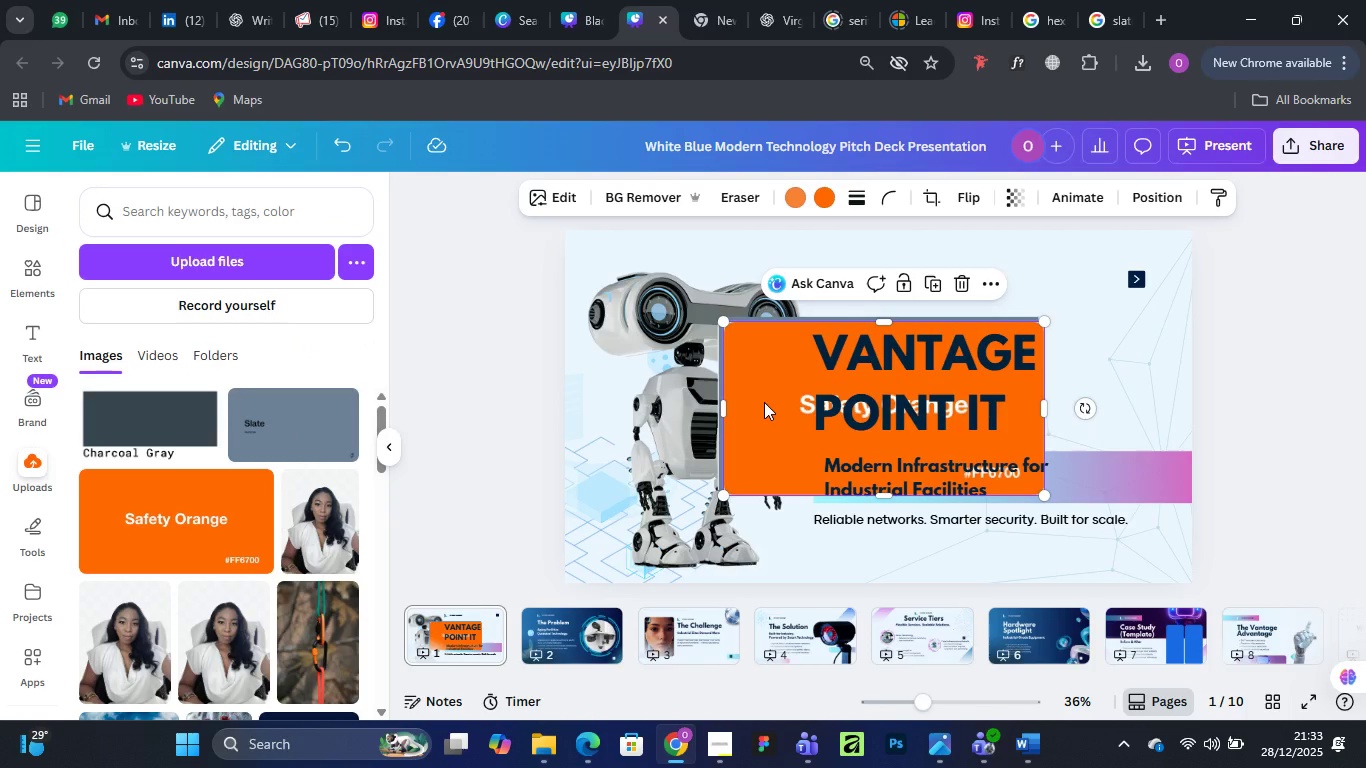 
left_click_drag(start_coordinate=[764, 402], to_coordinate=[1098, 390])
 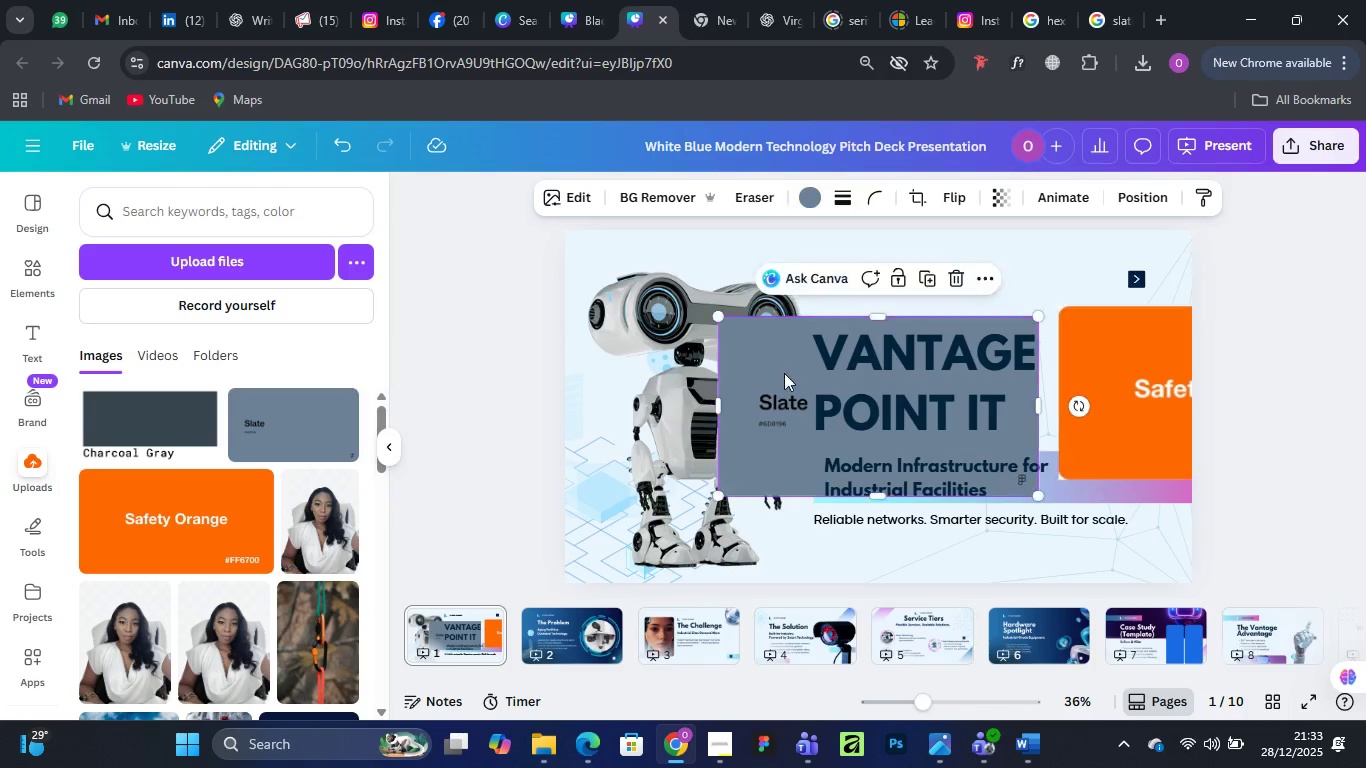 
left_click_drag(start_coordinate=[774, 372], to_coordinate=[1201, 305])
 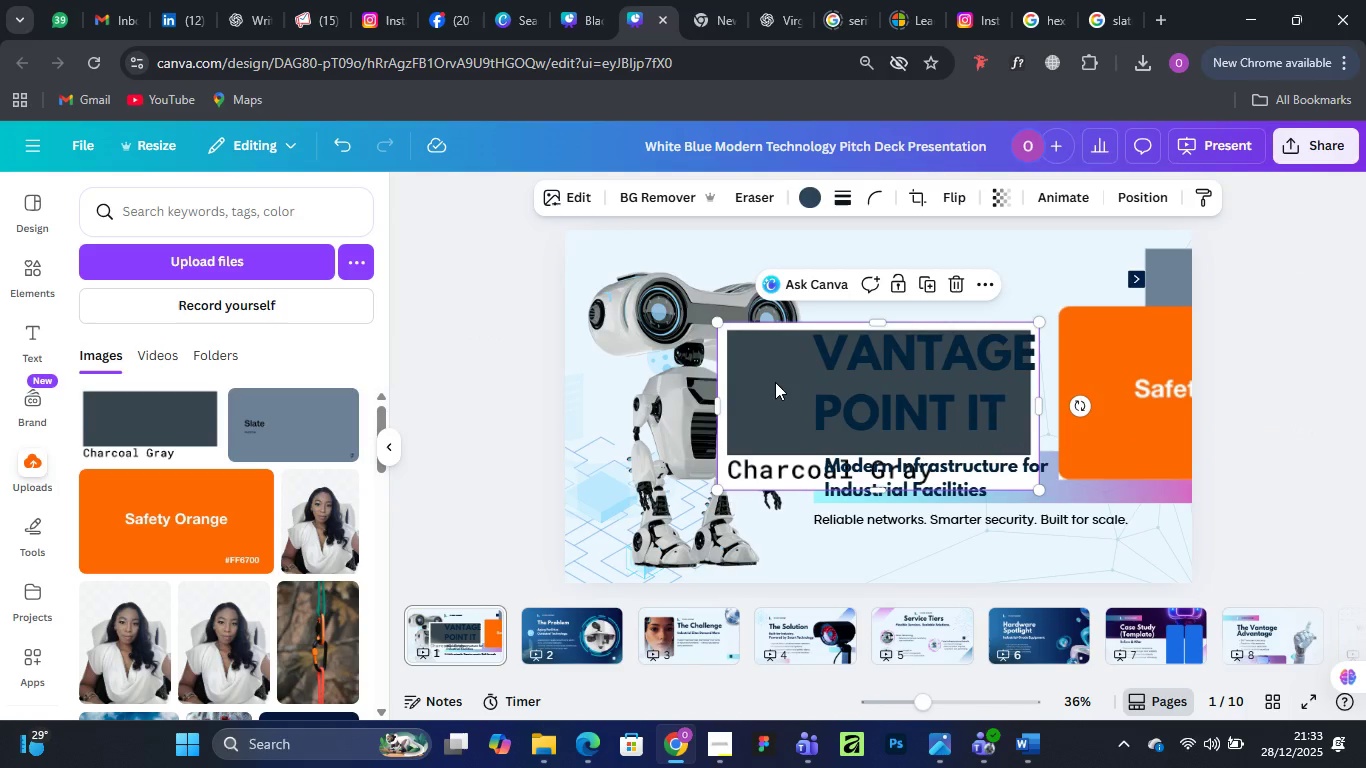 
left_click_drag(start_coordinate=[775, 382], to_coordinate=[1051, 441])
 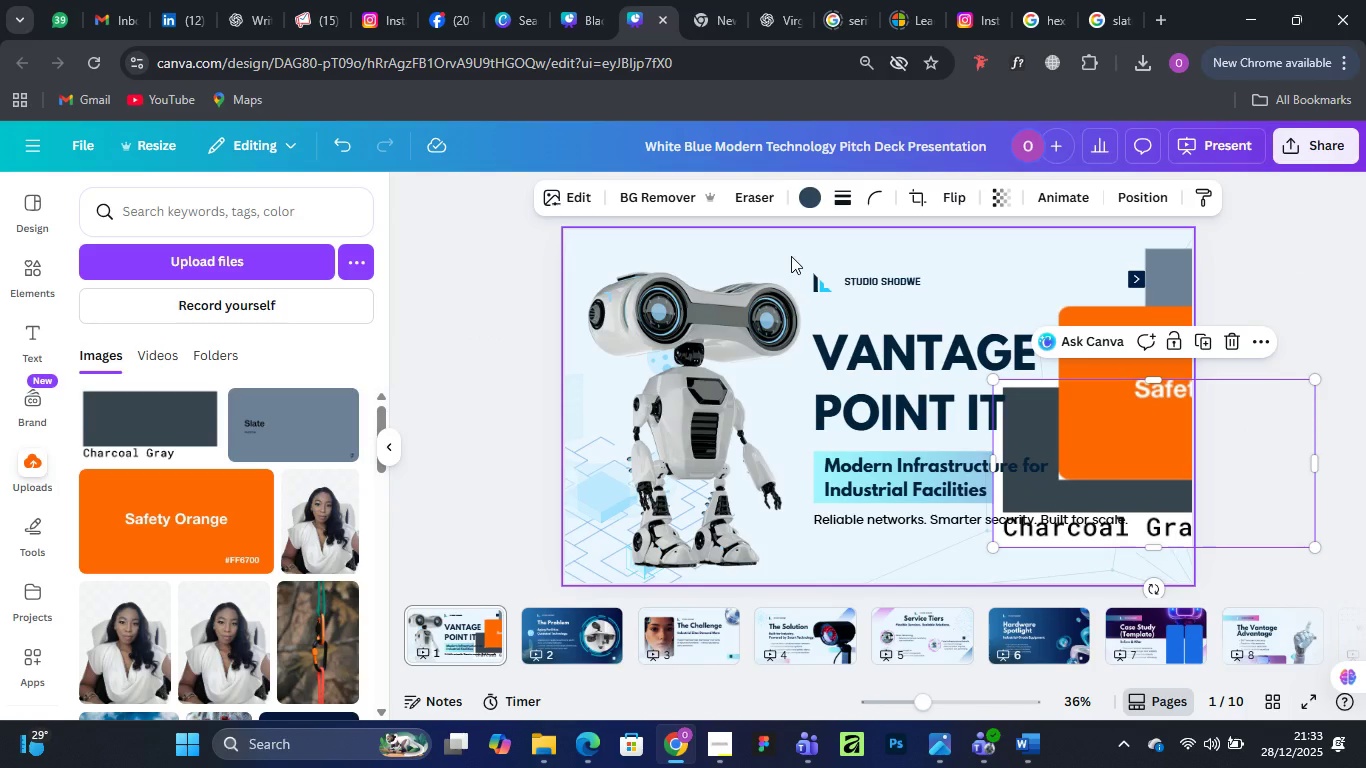 
left_click([791, 256])
 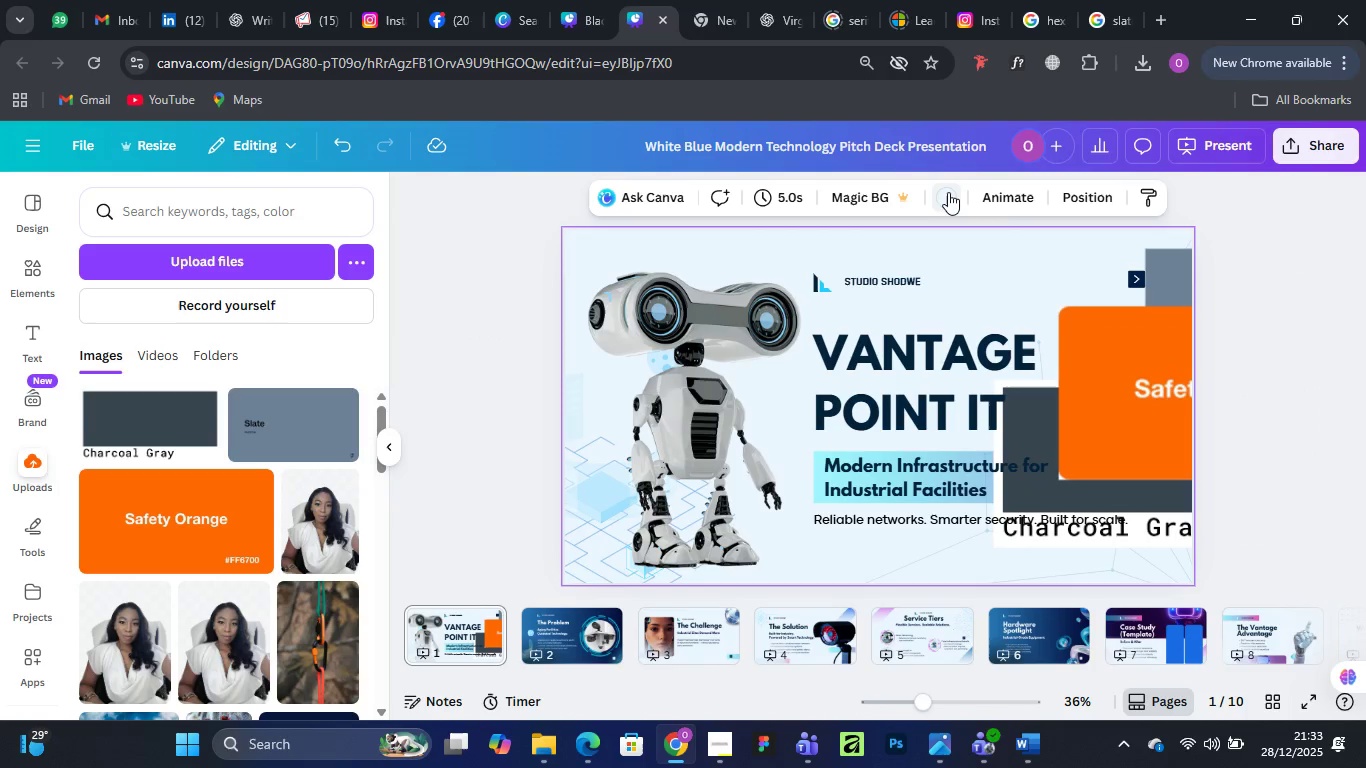 
left_click([949, 193])
 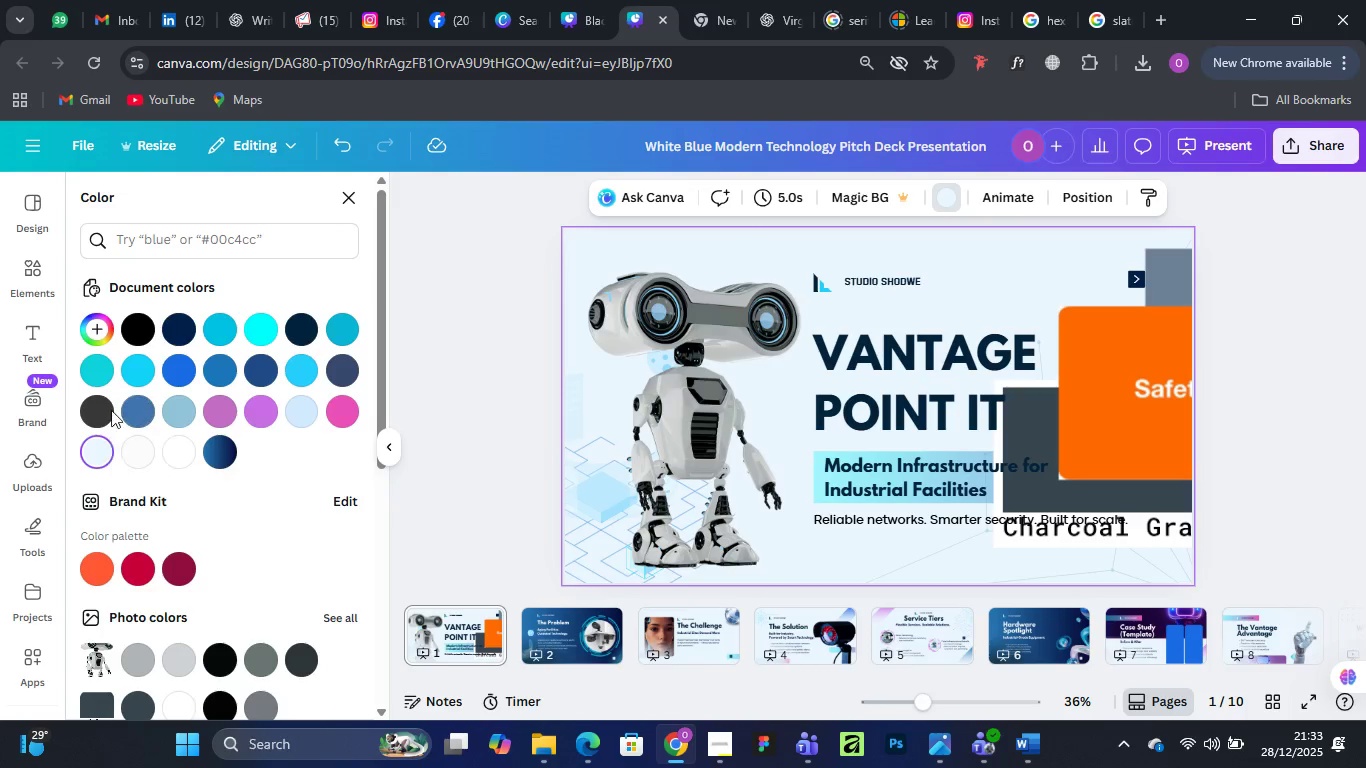 
left_click([91, 320])
 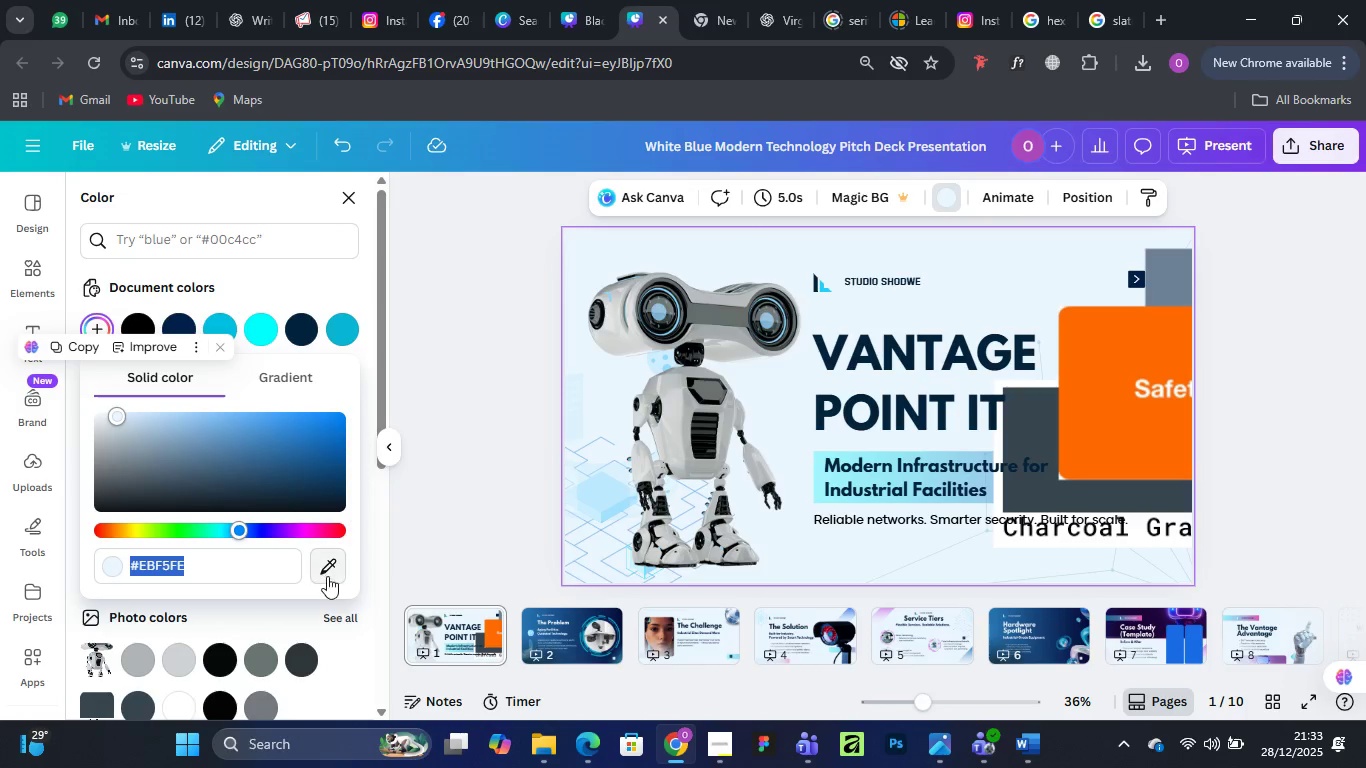 
left_click([327, 576])
 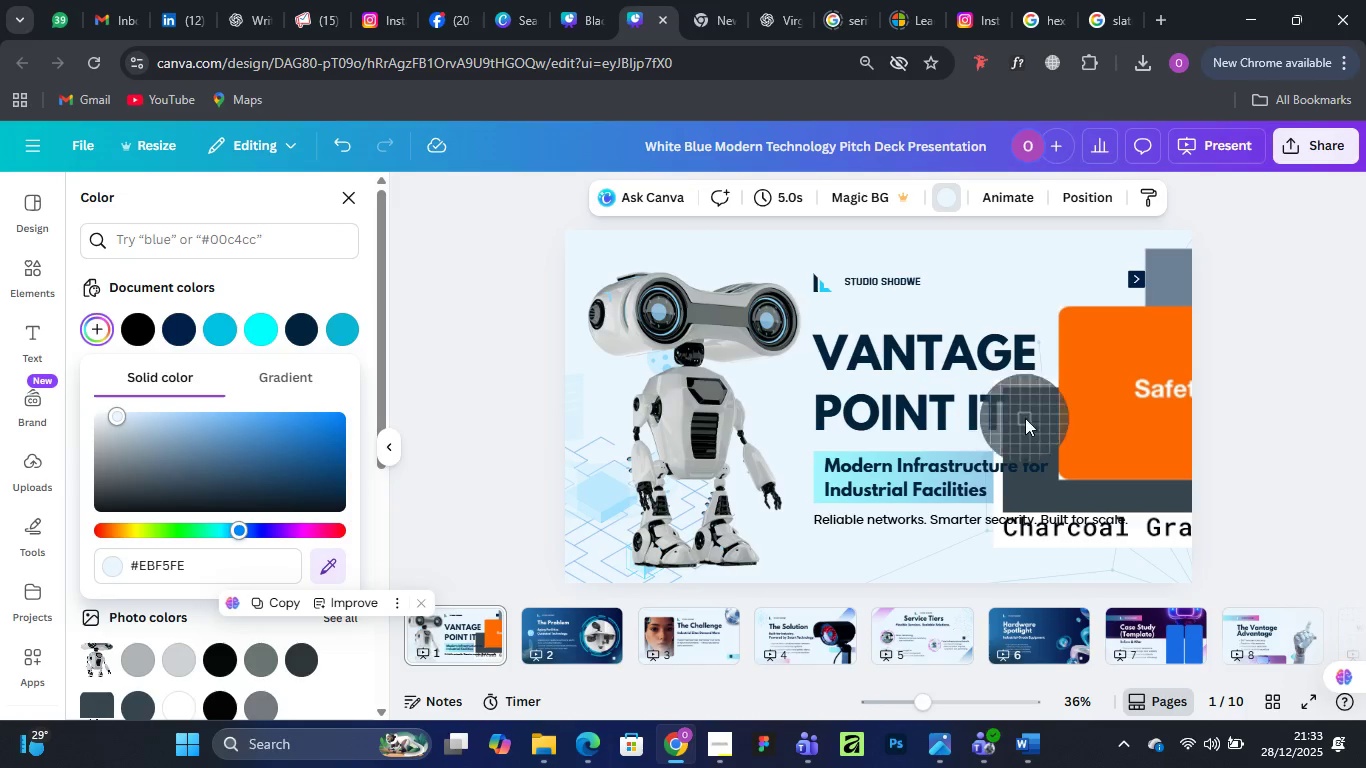 
mouse_move([1008, 422])
 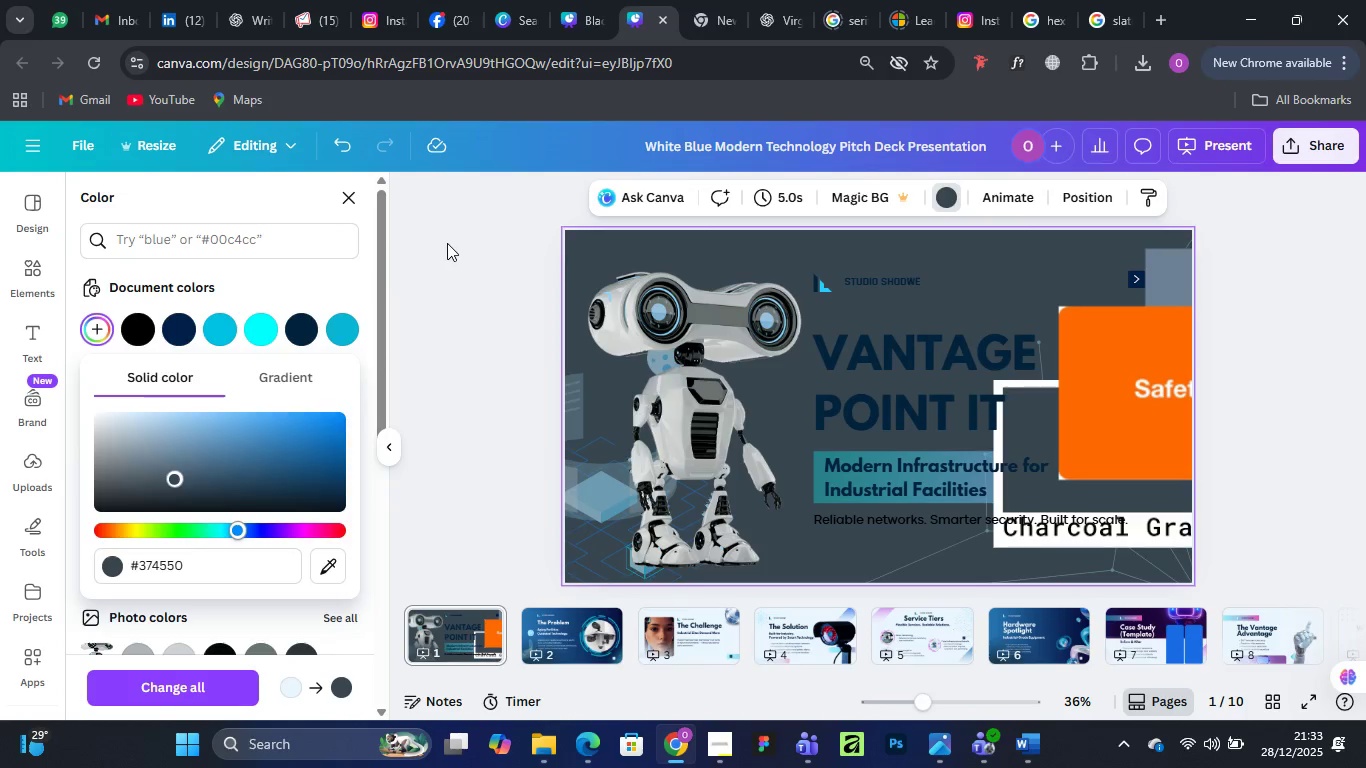 
left_click([447, 243])
 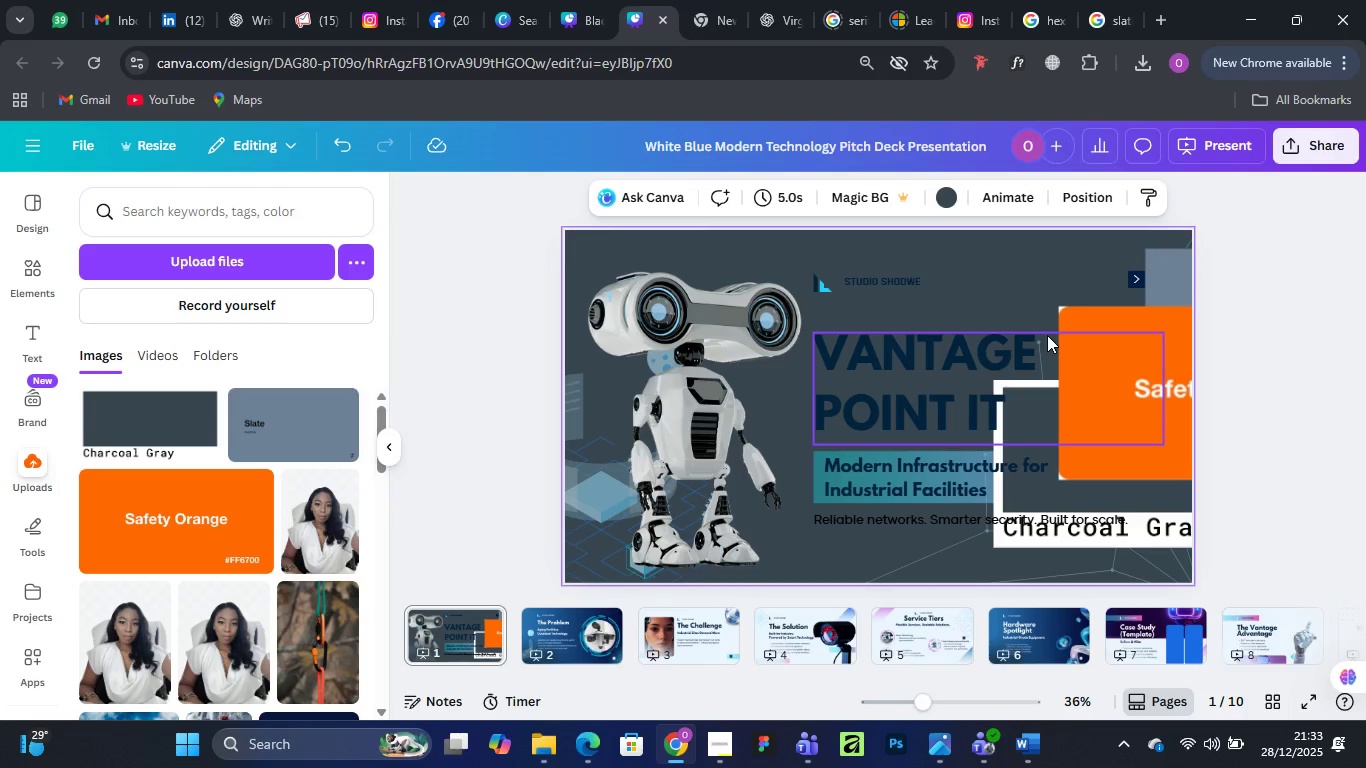 
wait(7.42)
 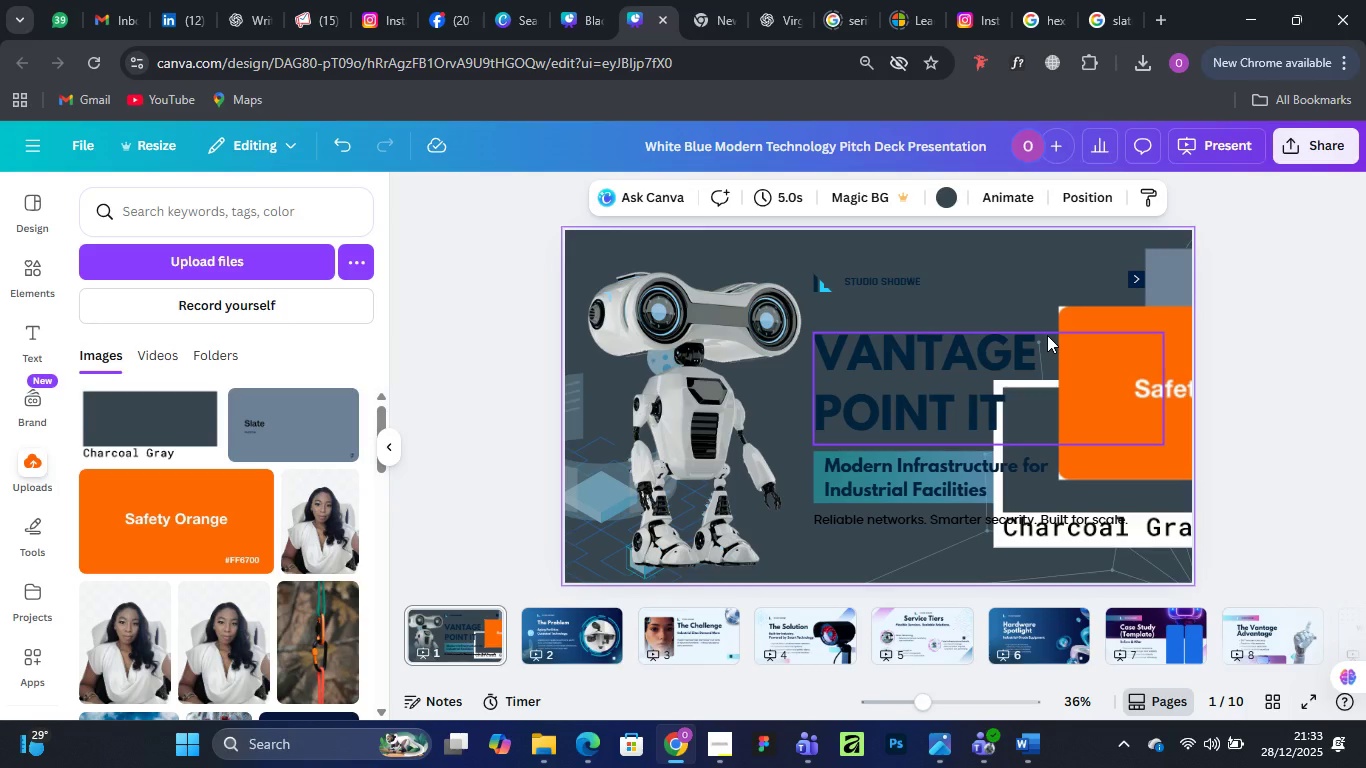 
left_click([928, 361])
 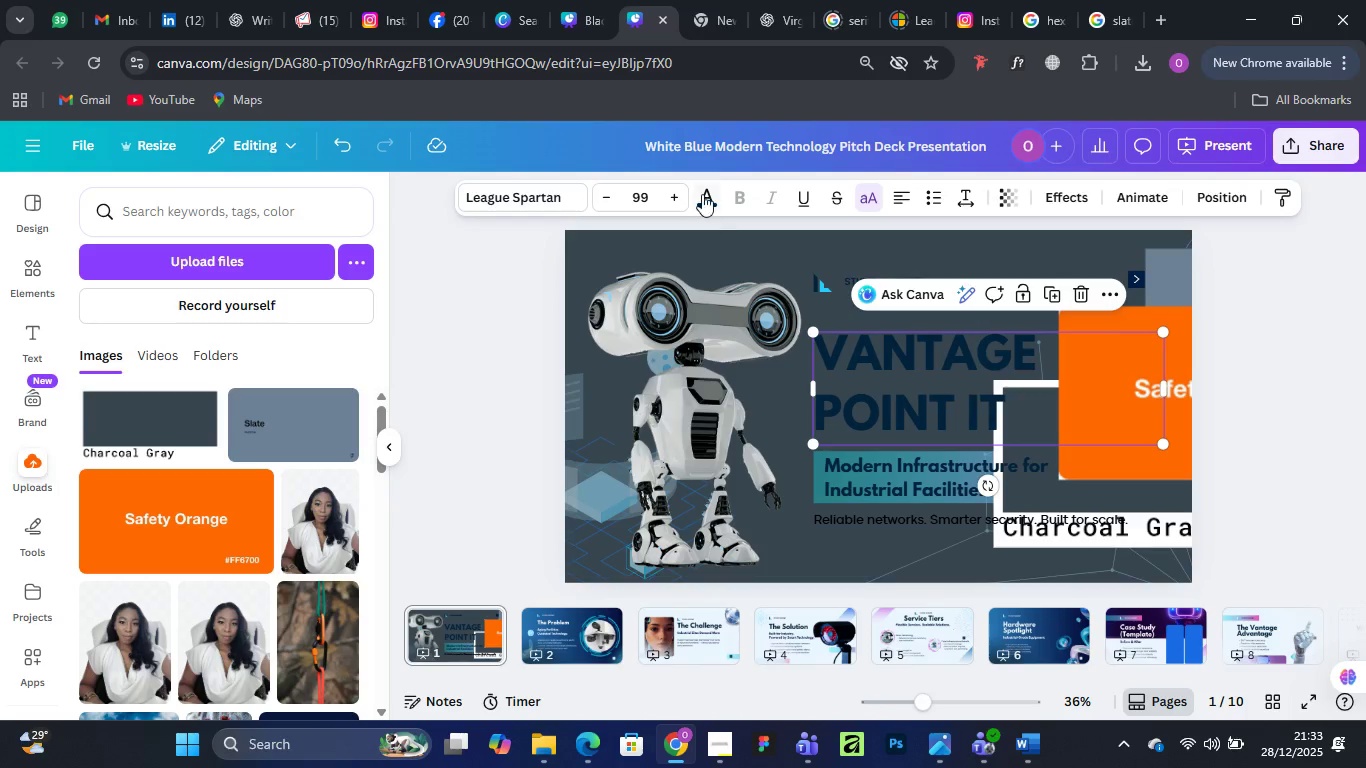 
left_click([702, 194])
 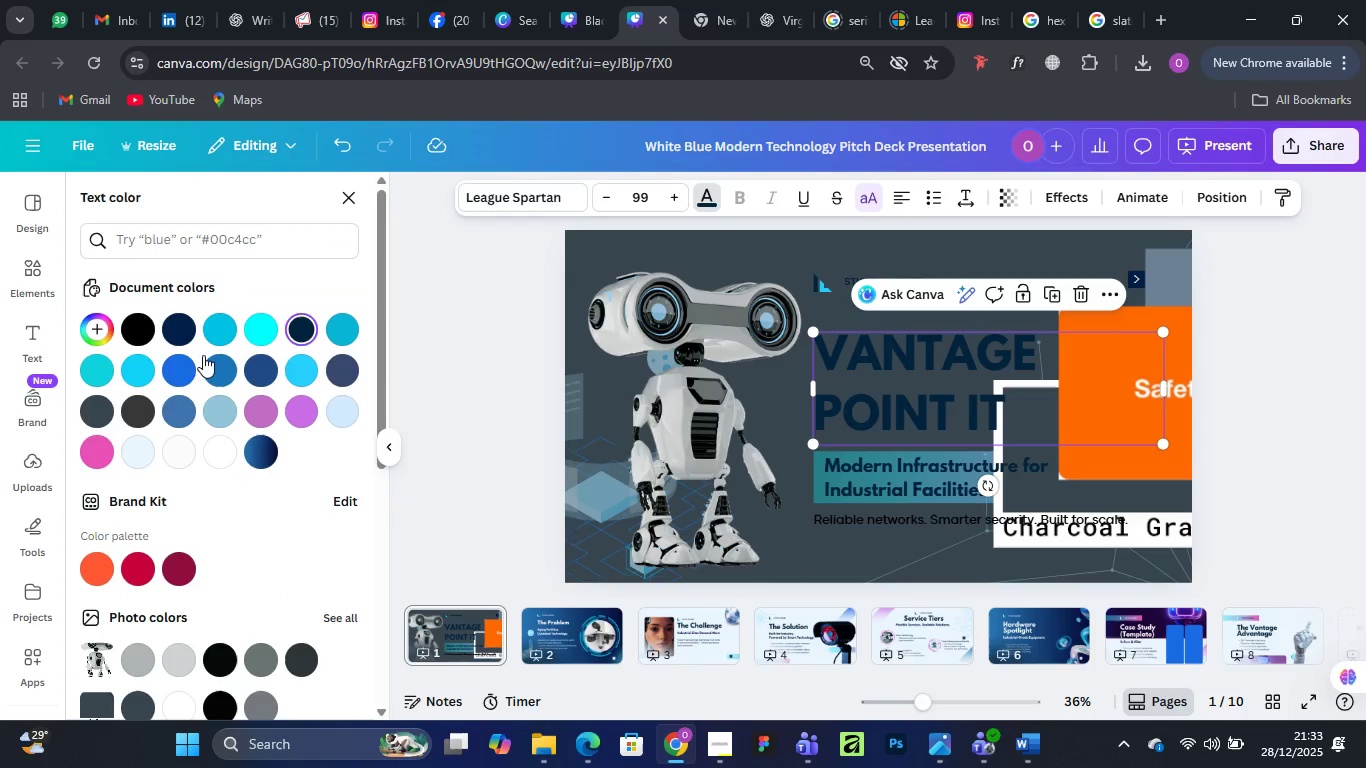 
left_click([102, 319])
 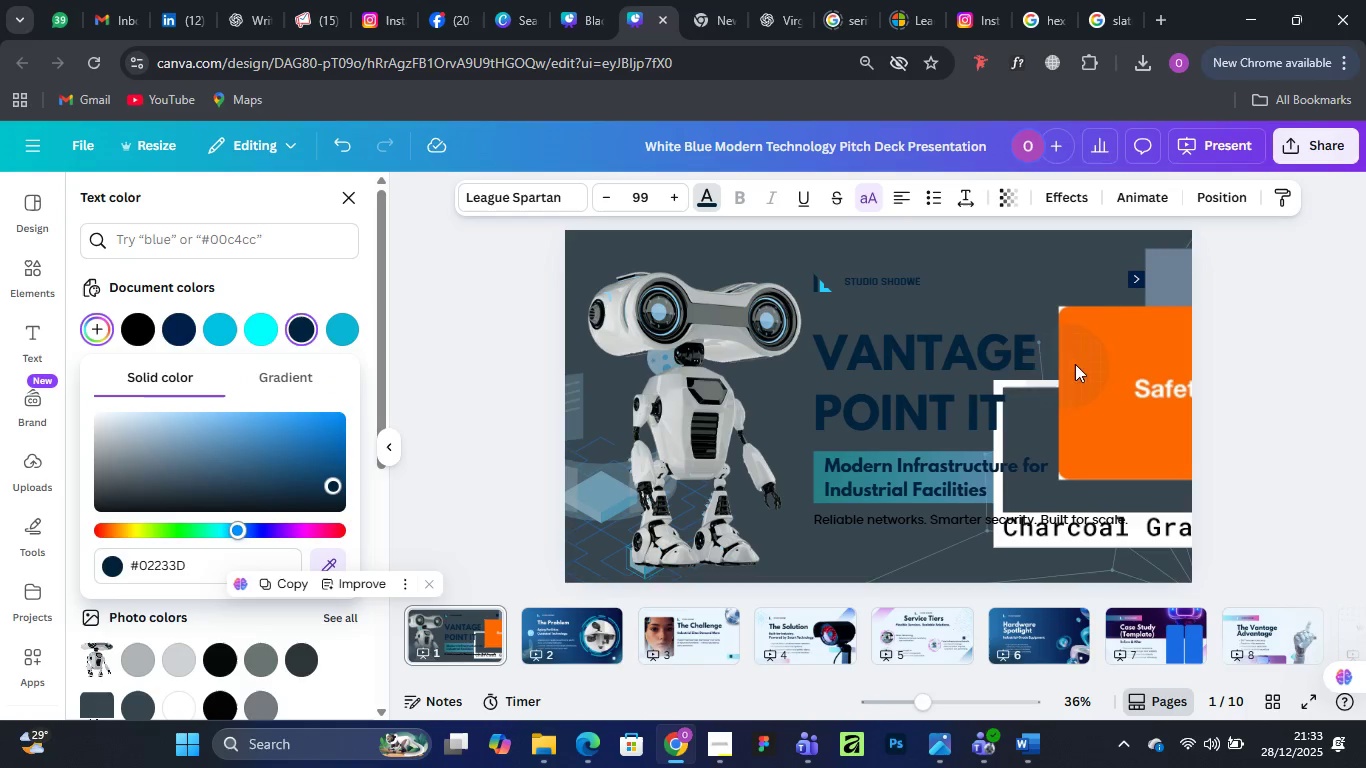 
left_click([1123, 343])
 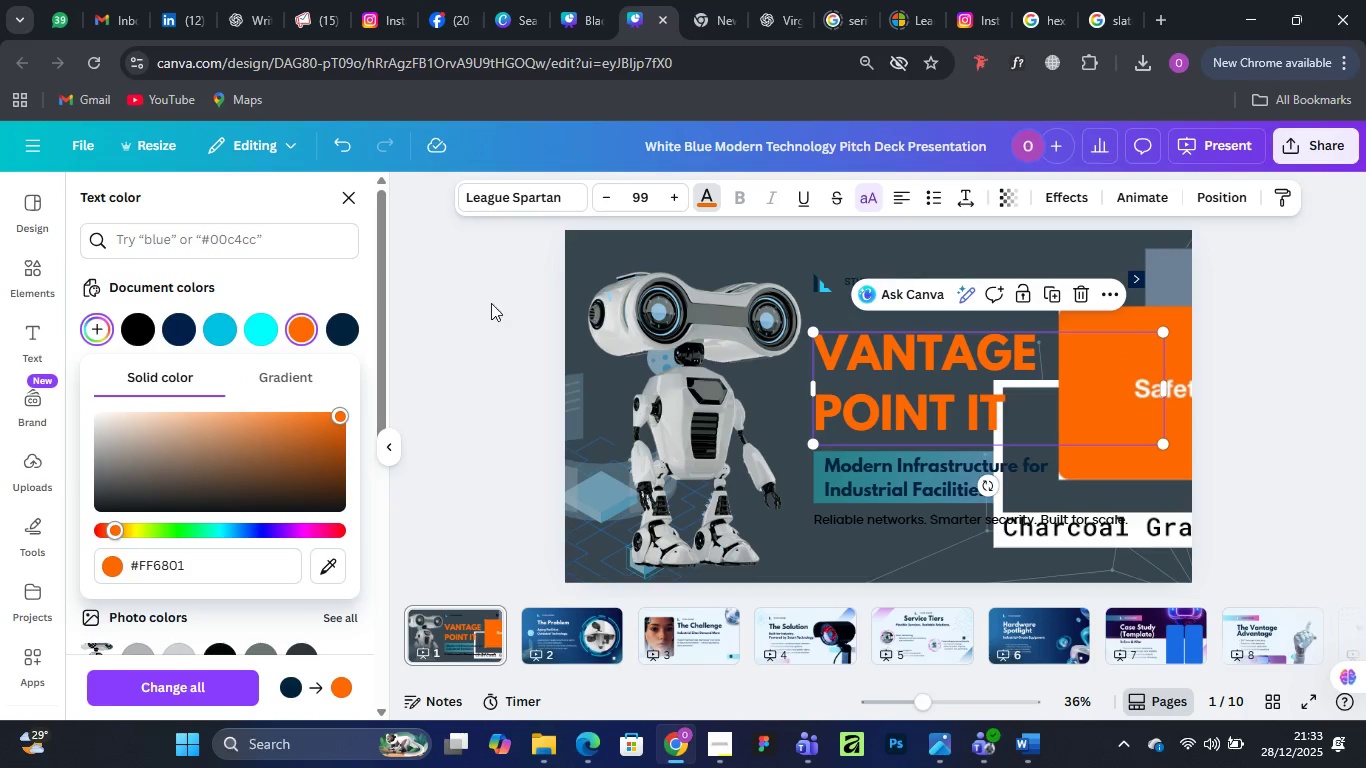 
left_click([470, 270])
 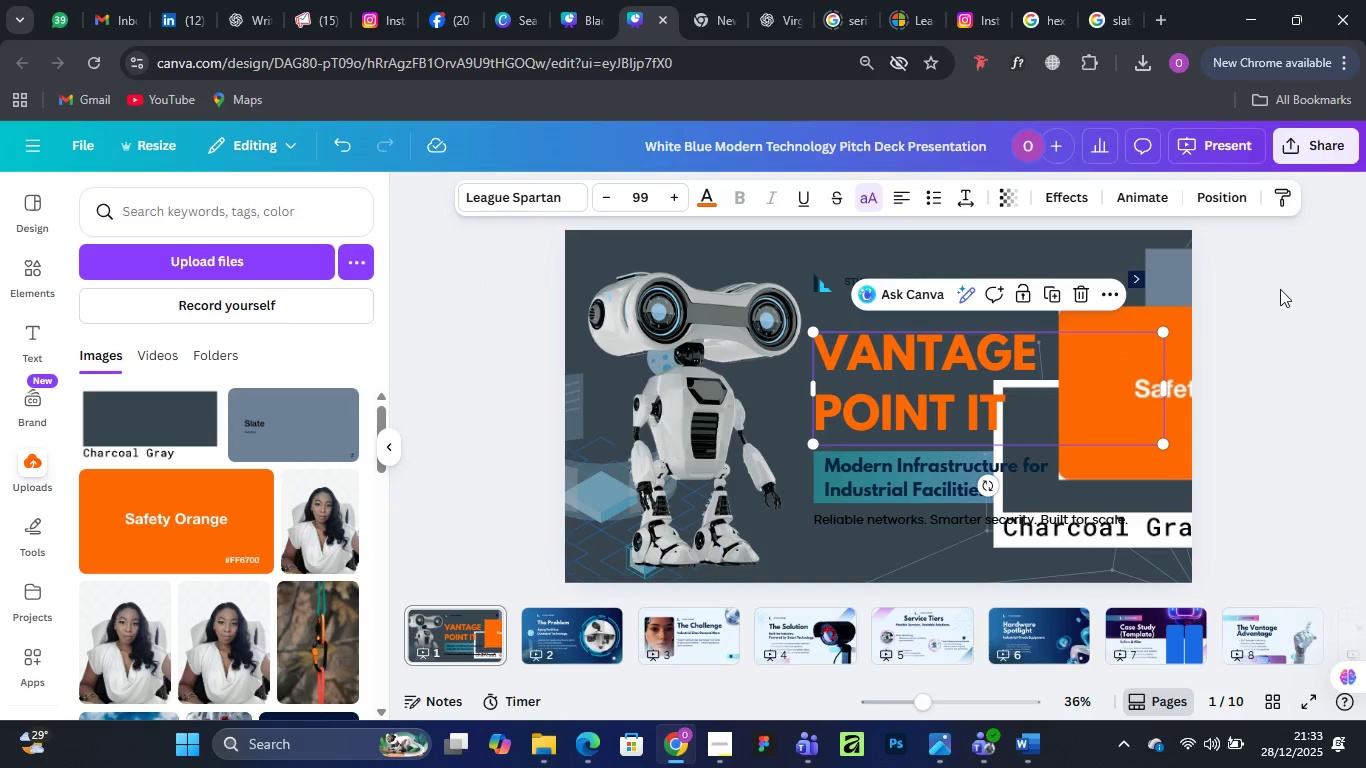 
left_click([1280, 289])
 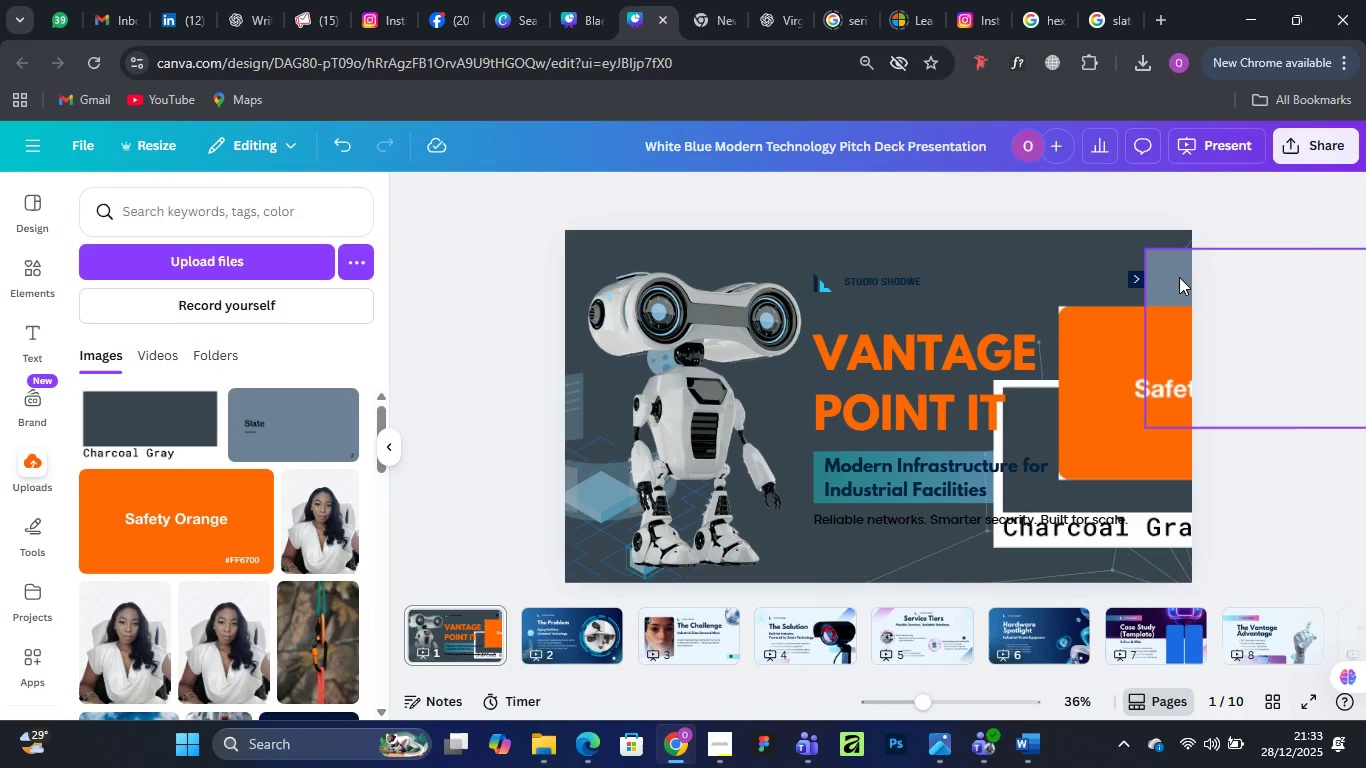 
left_click_drag(start_coordinate=[1179, 277], to_coordinate=[1072, 273])
 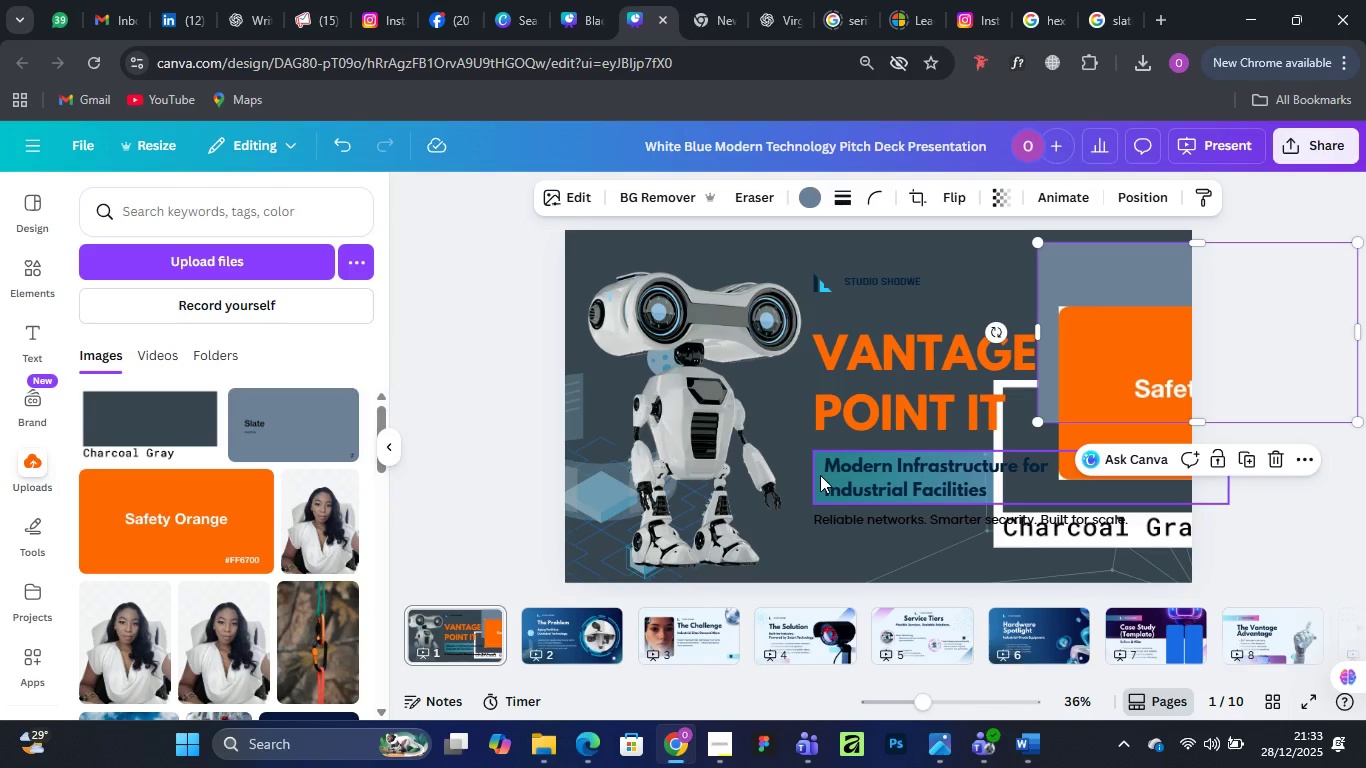 
left_click([820, 475])
 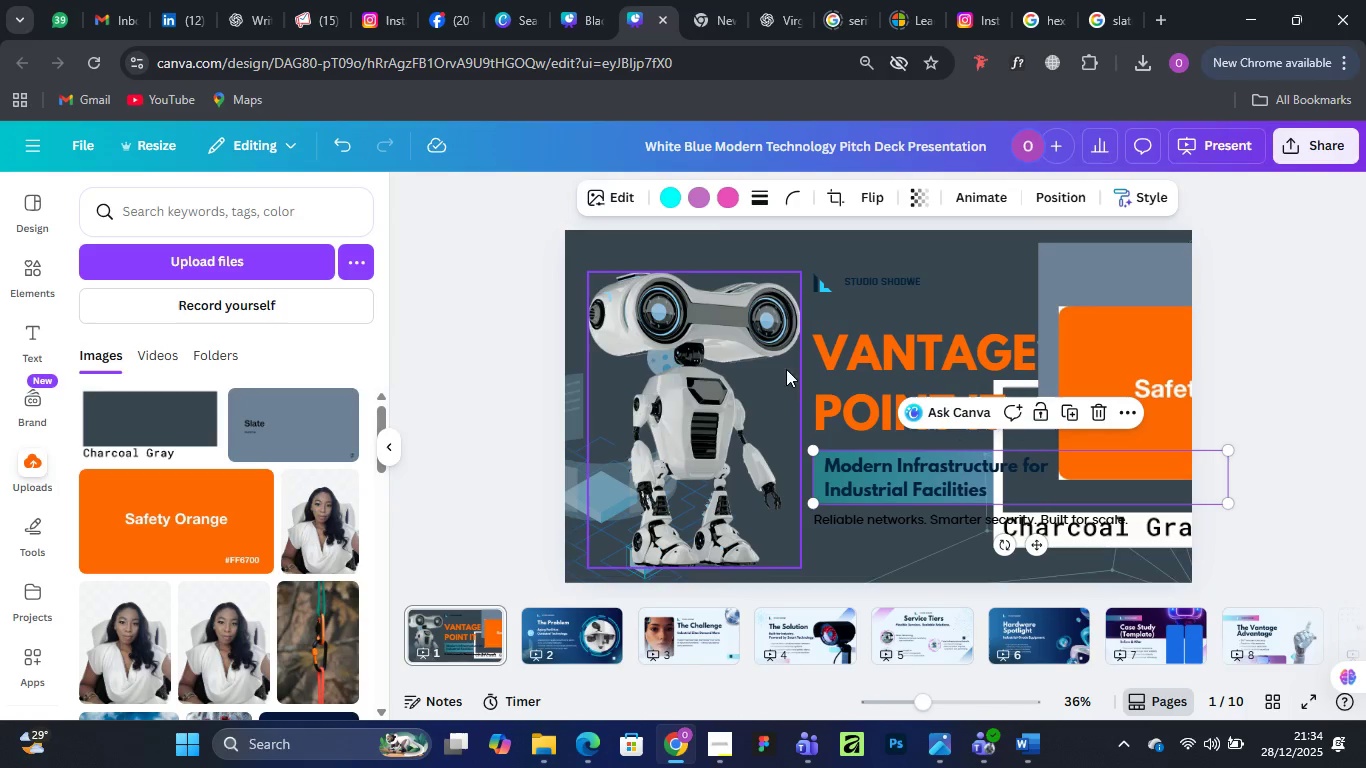 
wait(6.08)
 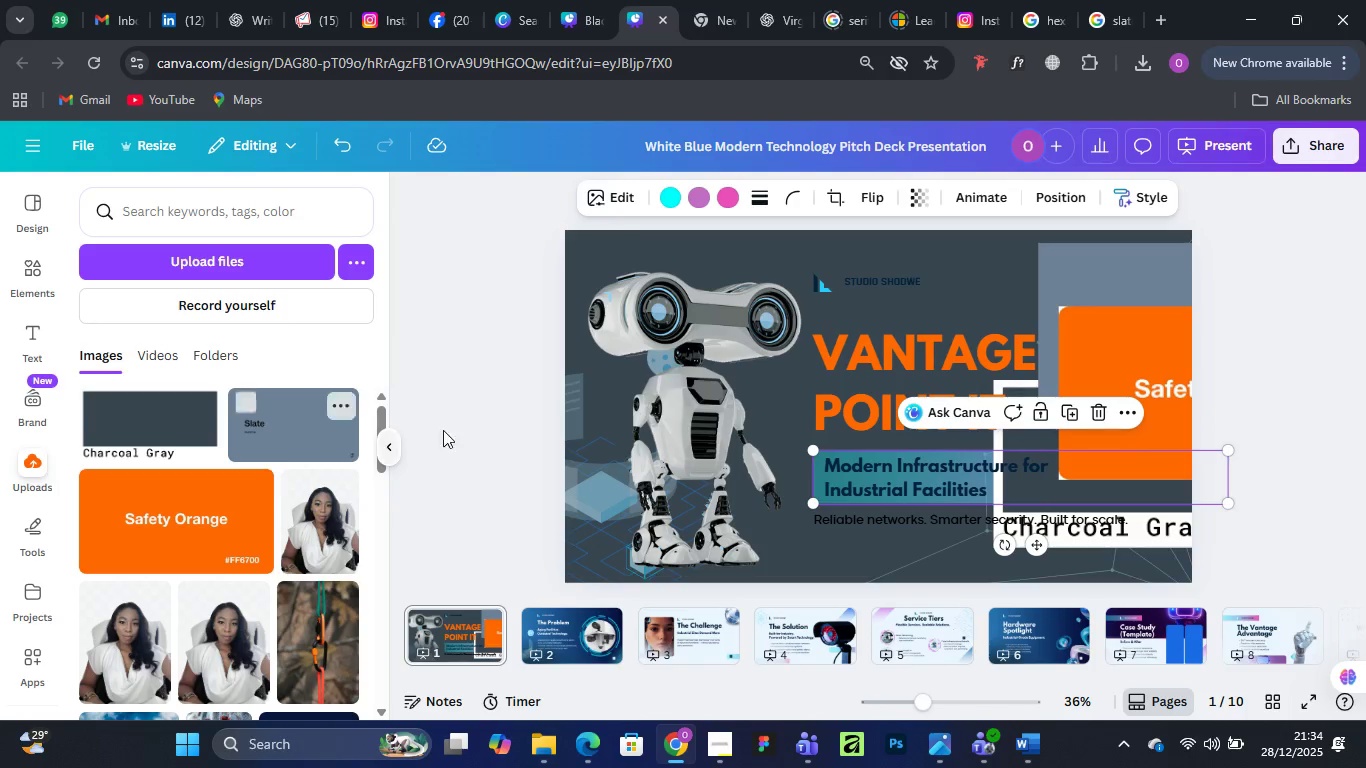 
left_click([670, 200])
 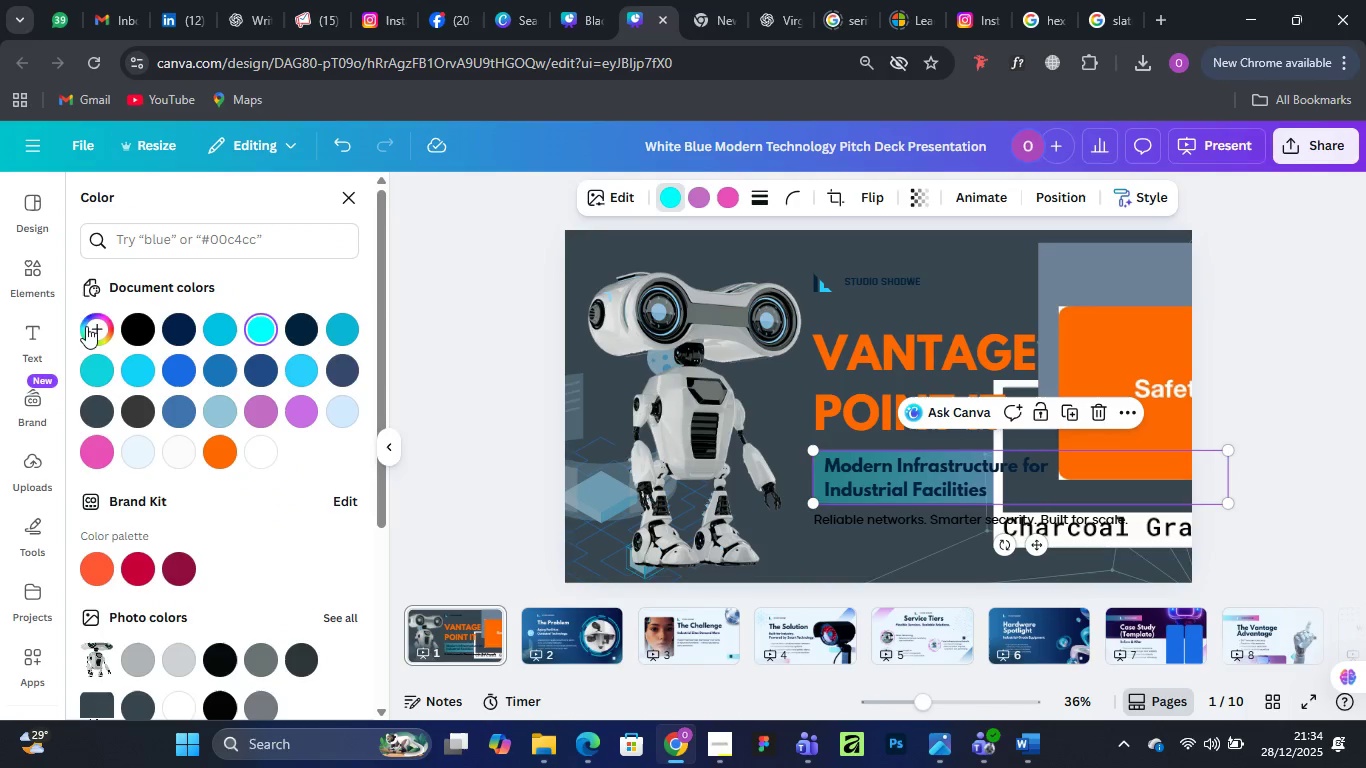 
left_click([92, 326])
 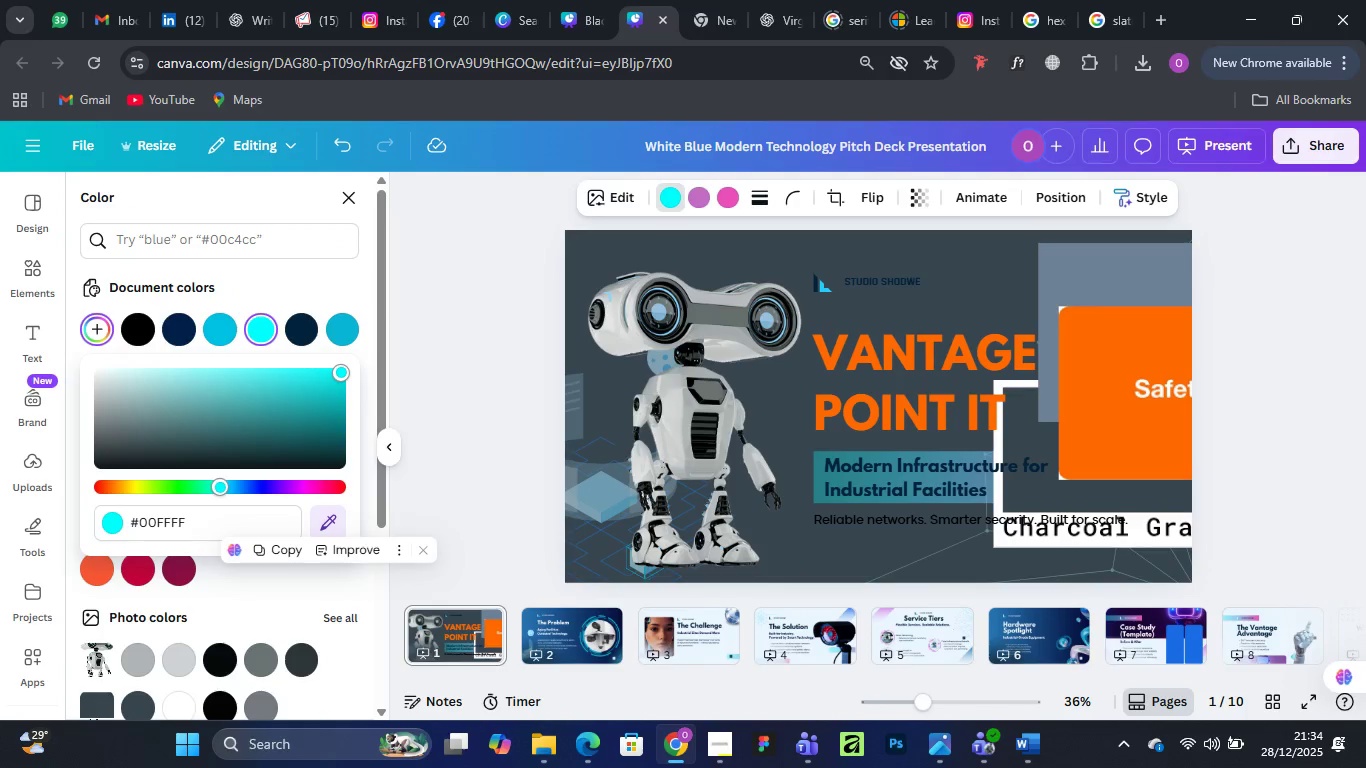 
left_click([1145, 261])
 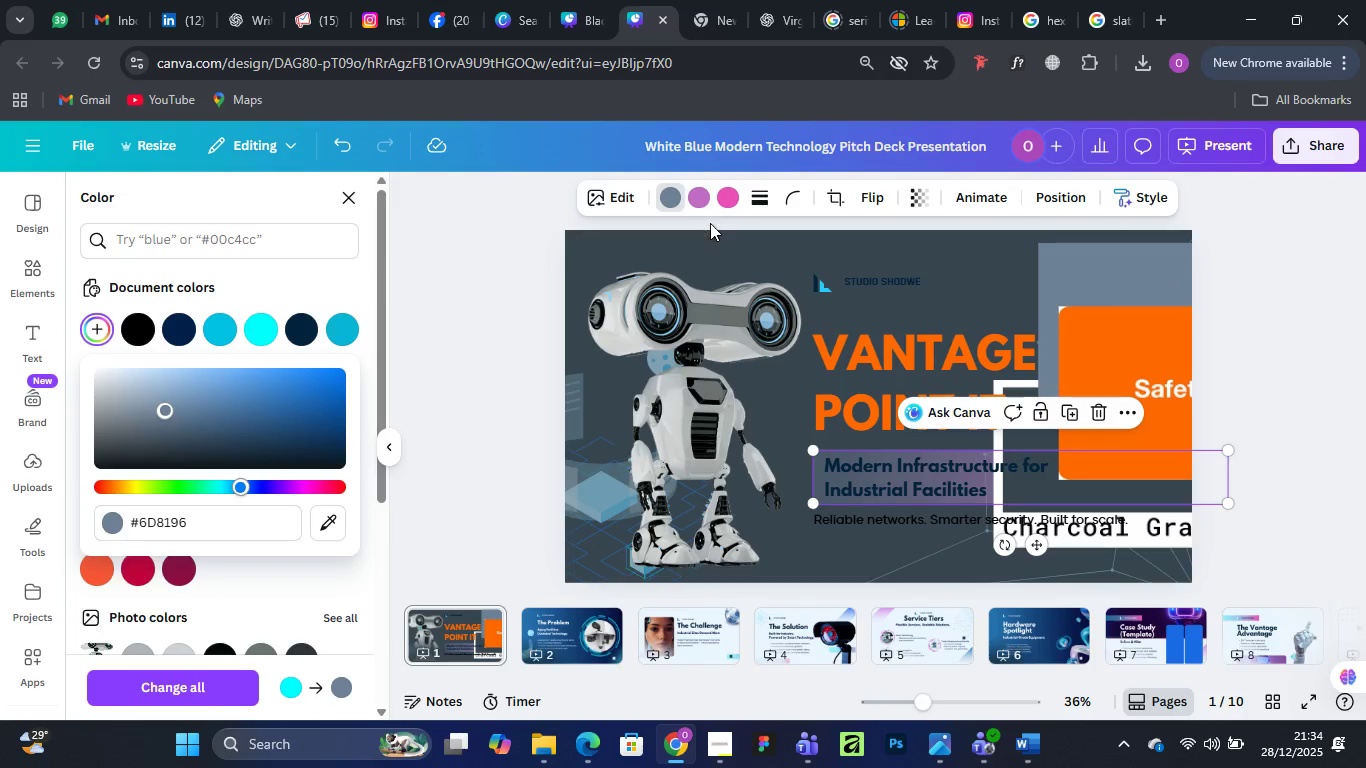 
wait(5.91)
 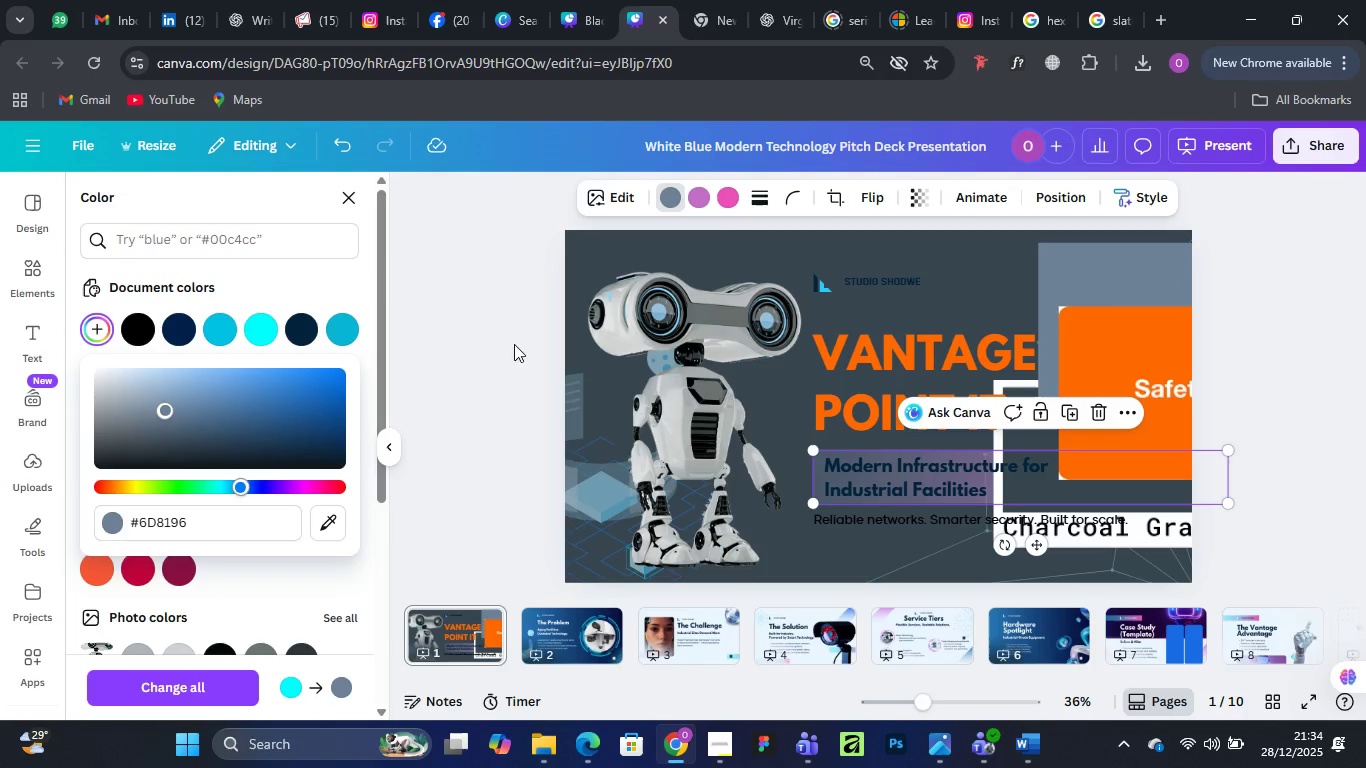 
key(Delete)
 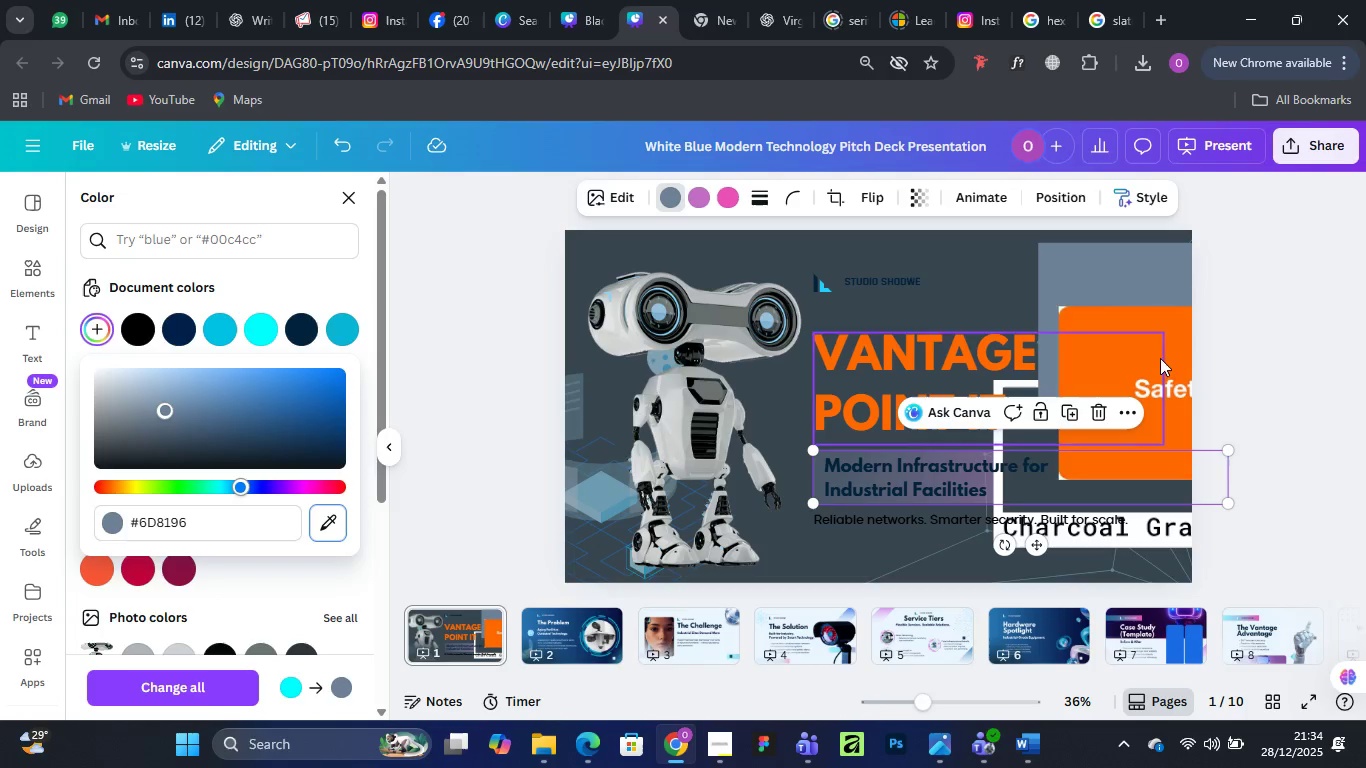 
left_click([1275, 287])
 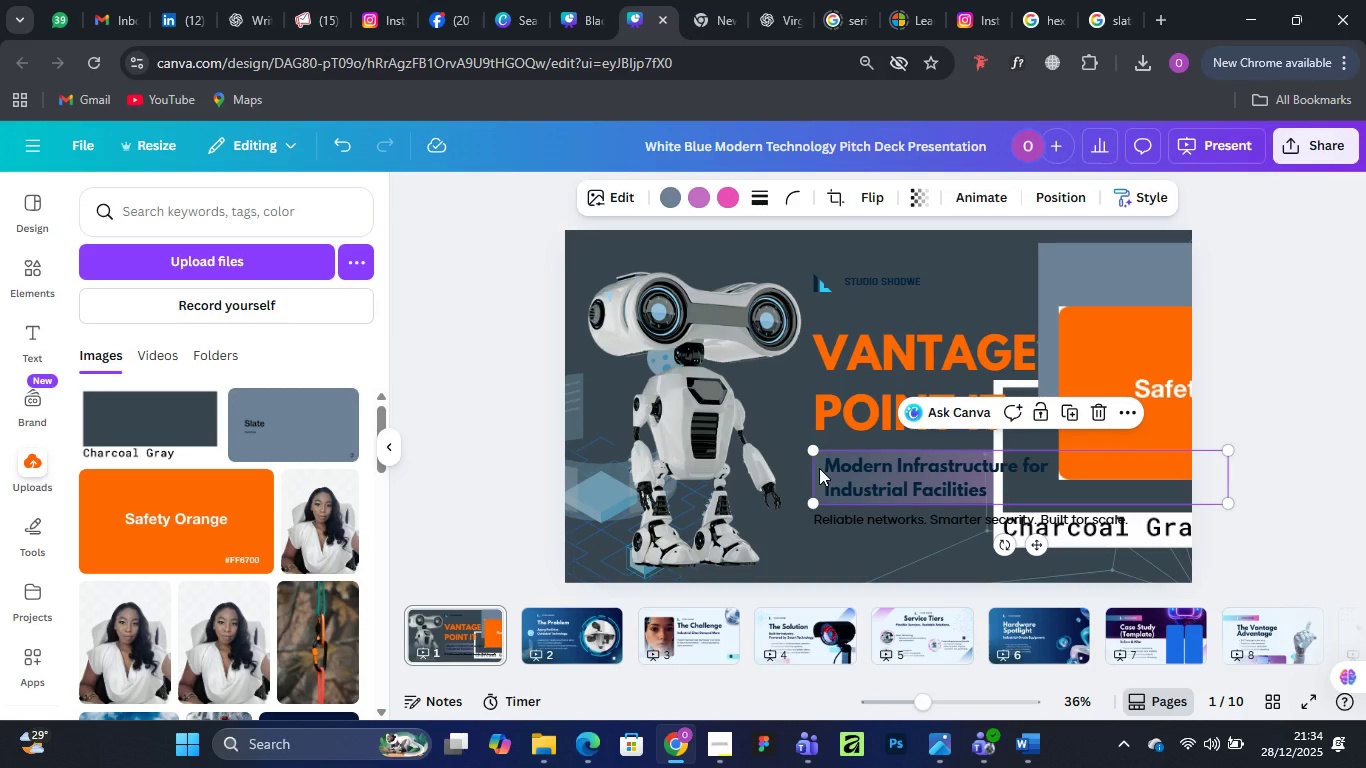 
key(Delete)
 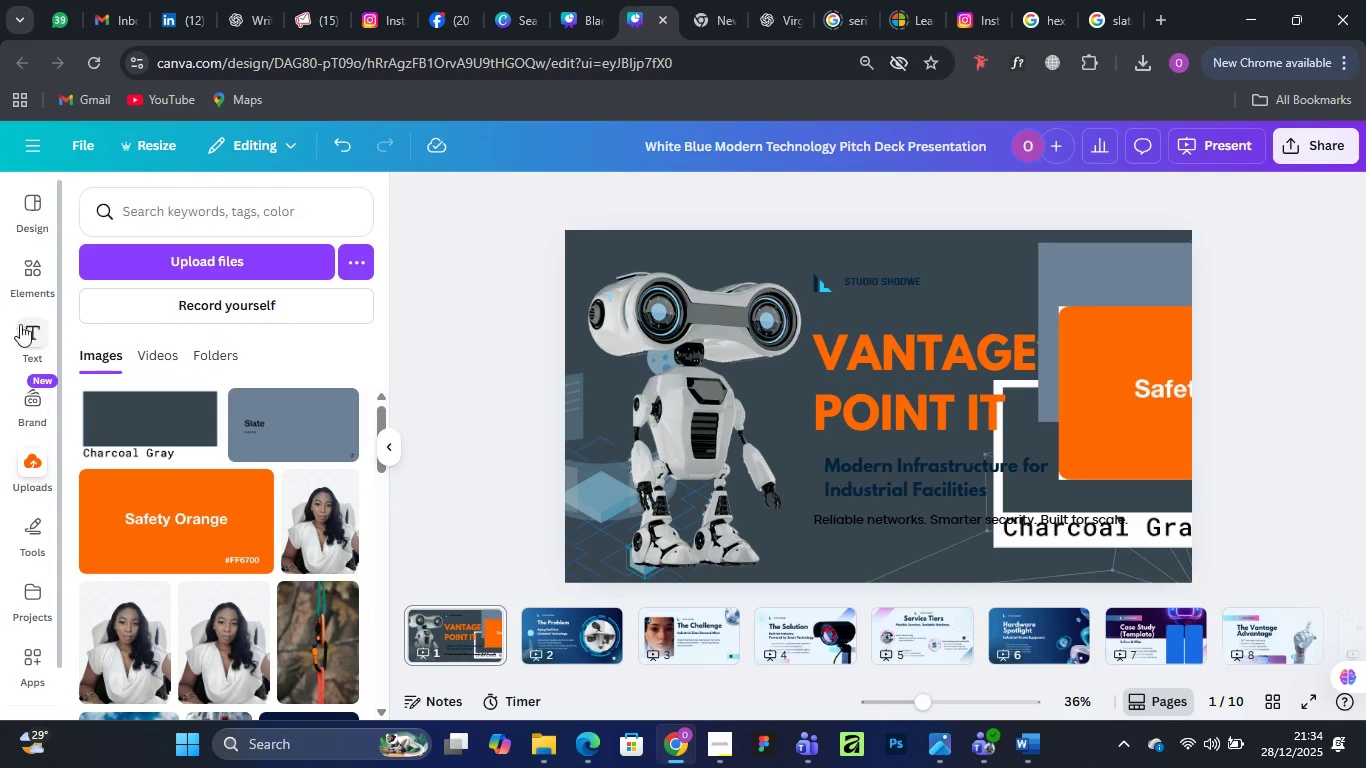 
left_click([32, 275])
 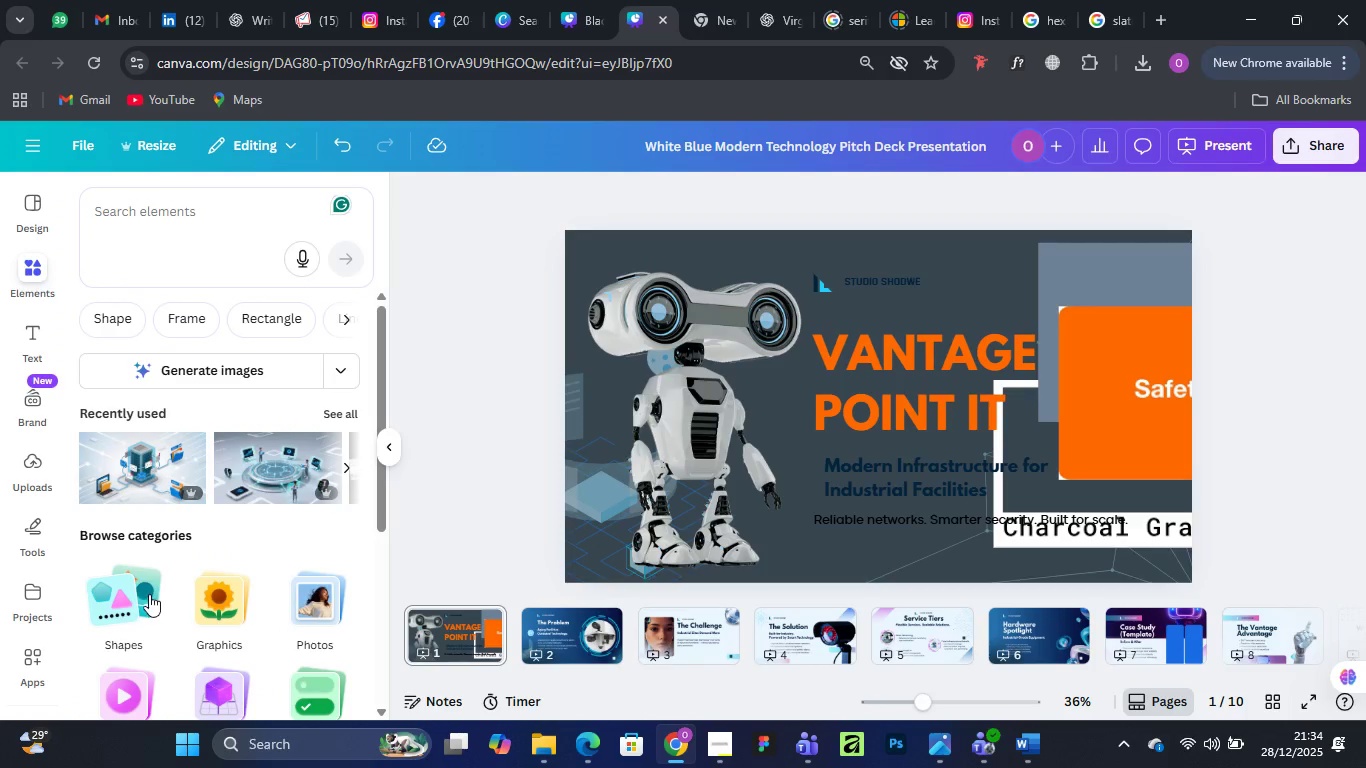 
left_click([135, 588])
 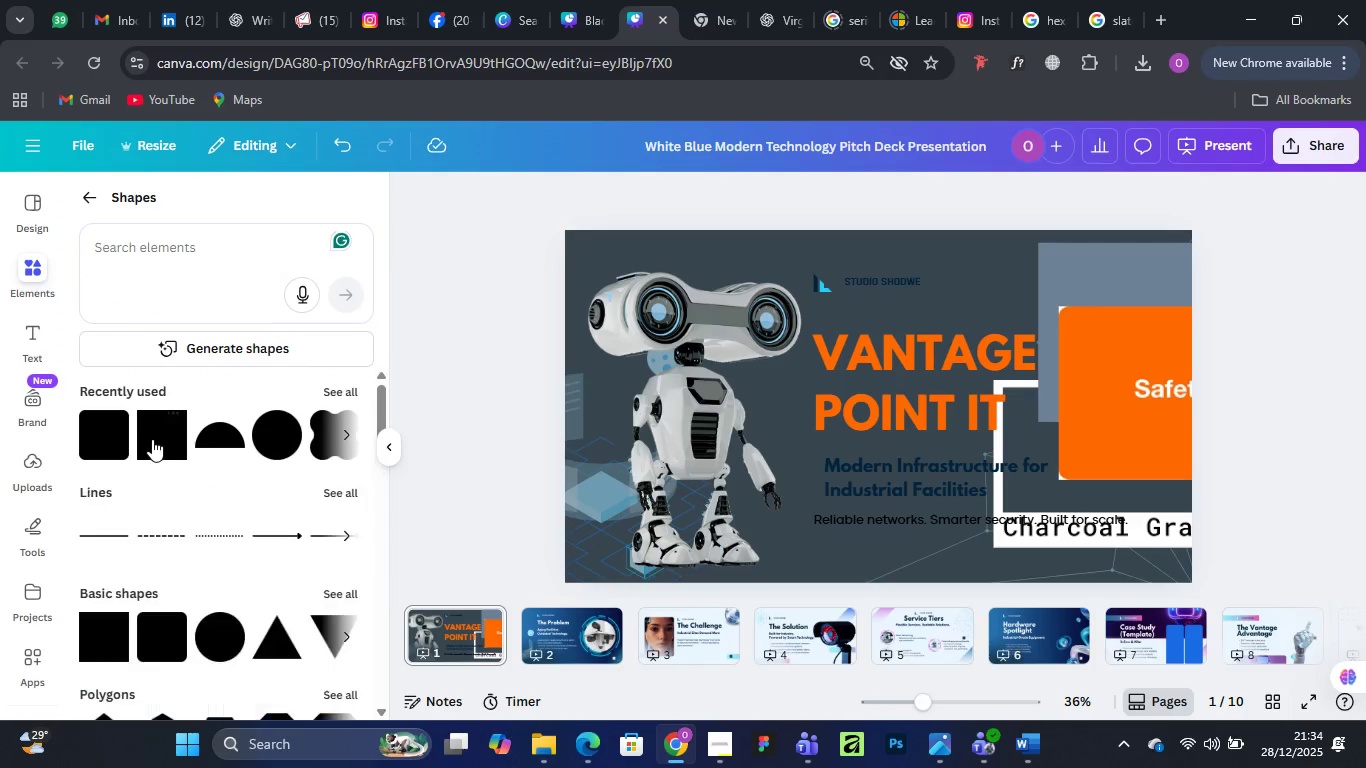 
left_click([152, 439])
 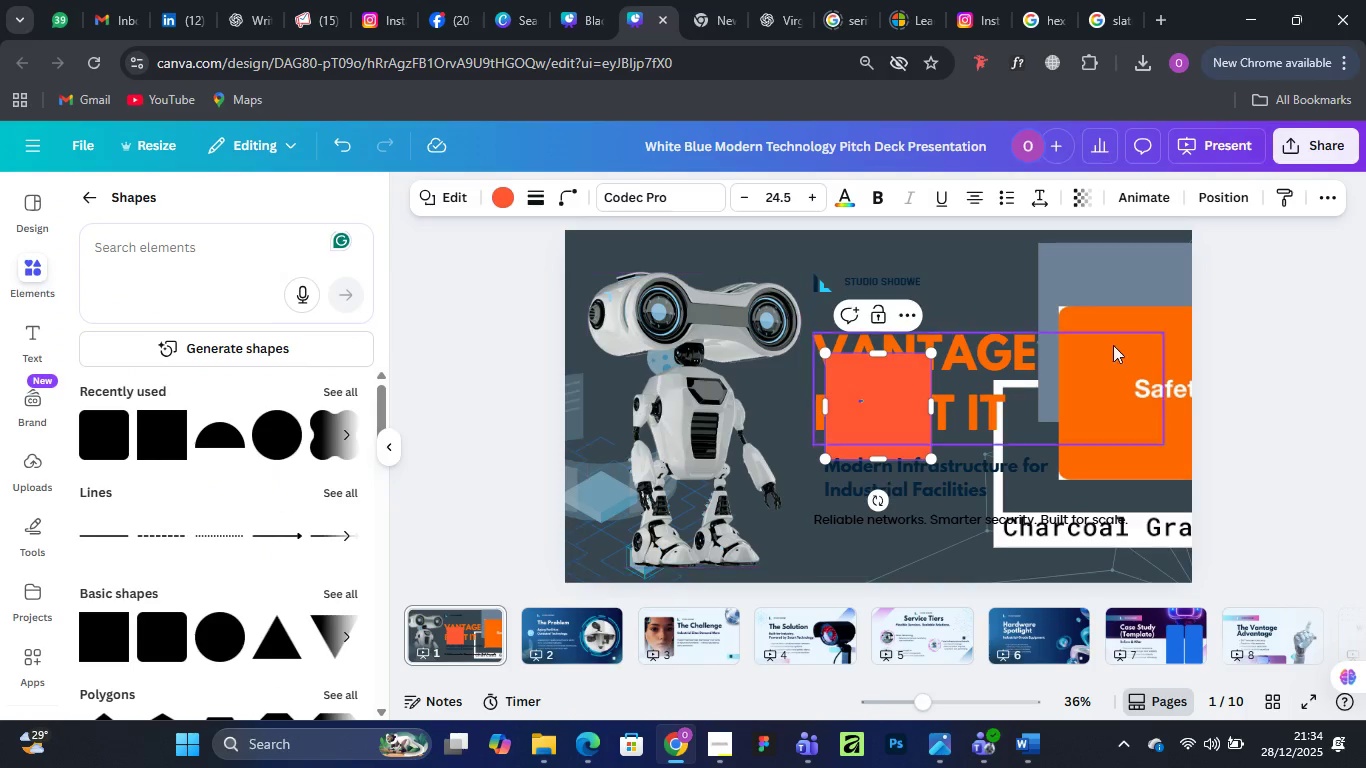 
left_click([1362, 264])
 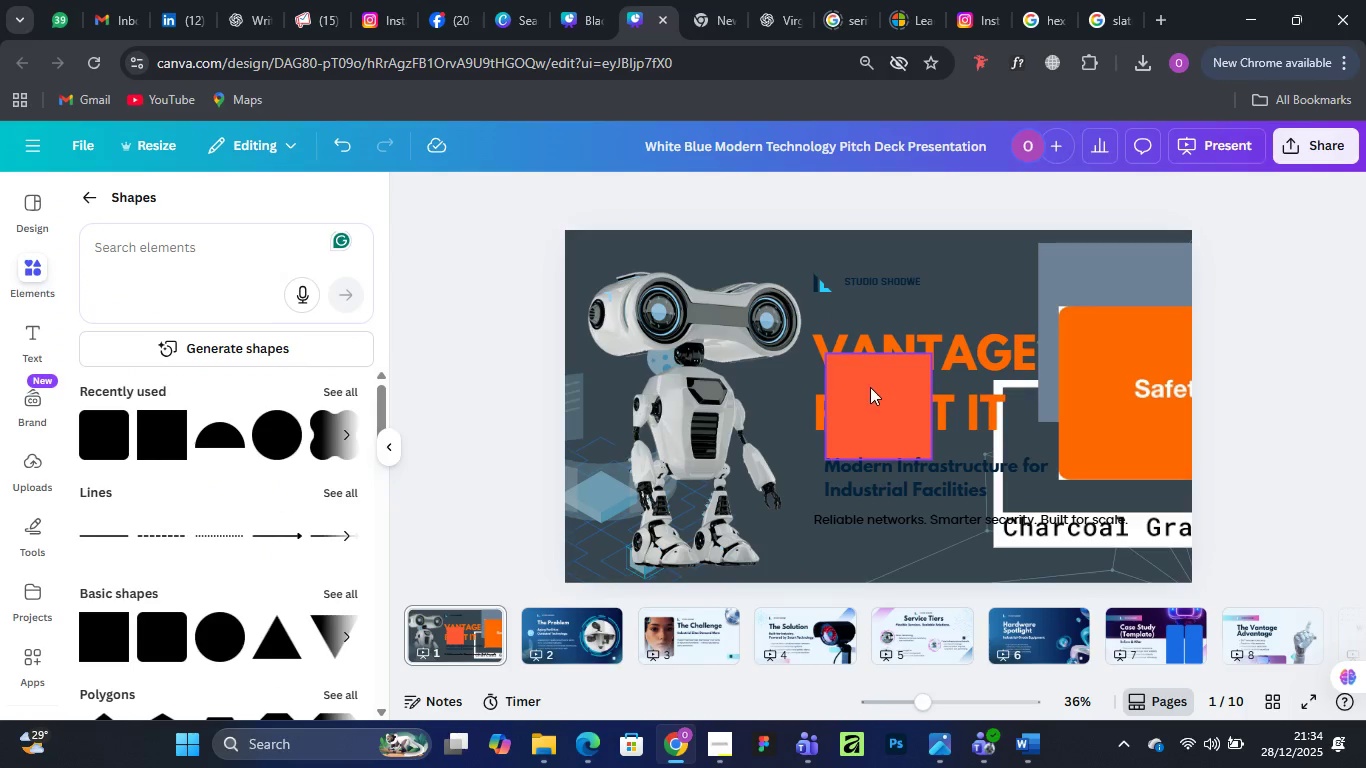 
left_click_drag(start_coordinate=[870, 387], to_coordinate=[852, 473])
 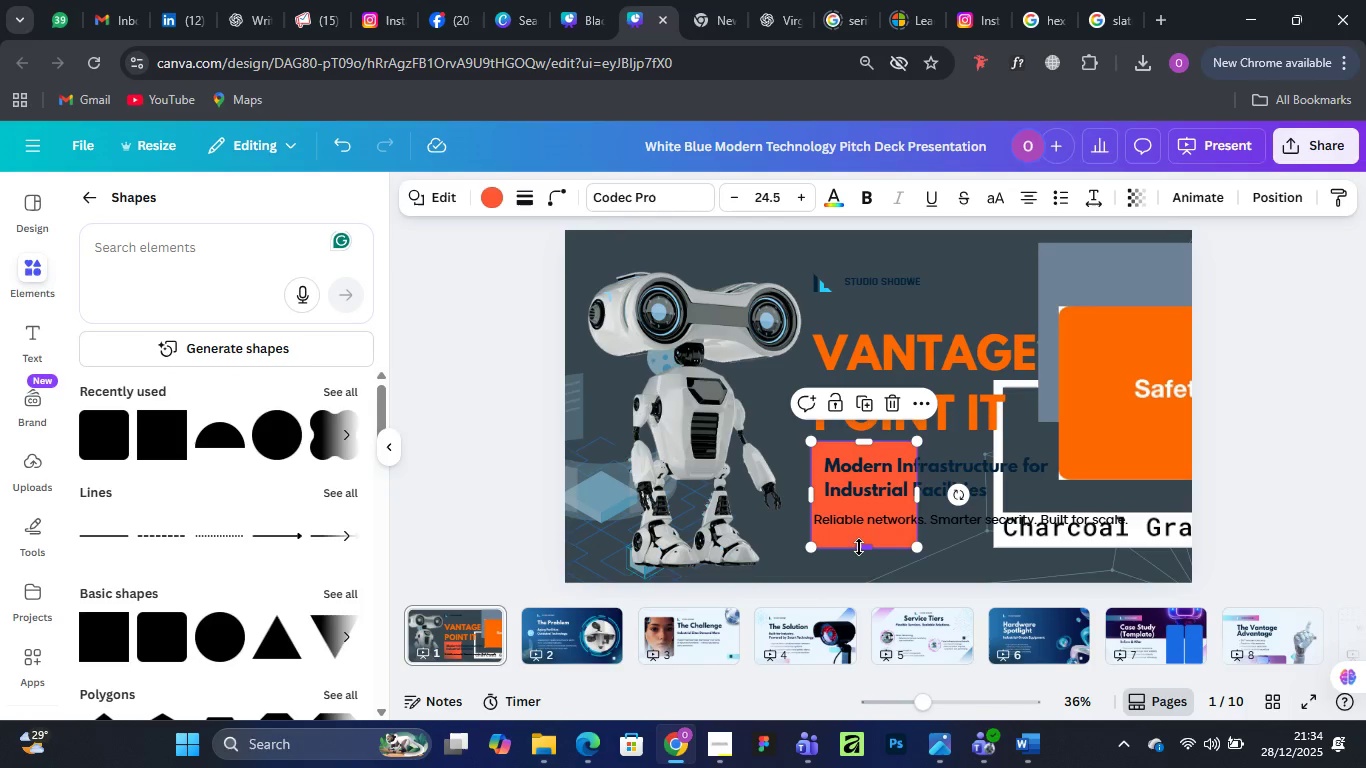 
left_click_drag(start_coordinate=[859, 547], to_coordinate=[862, 504])
 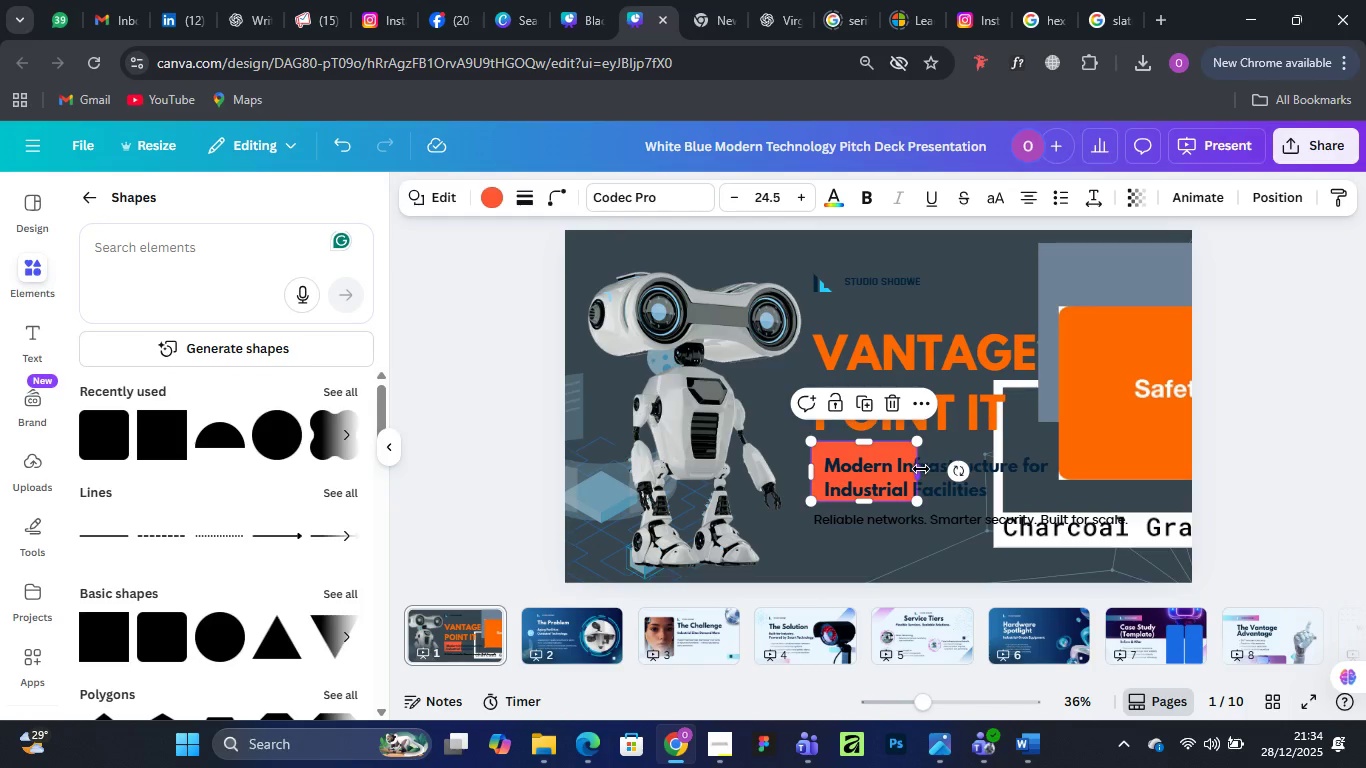 
left_click_drag(start_coordinate=[921, 469], to_coordinate=[1249, 471])
 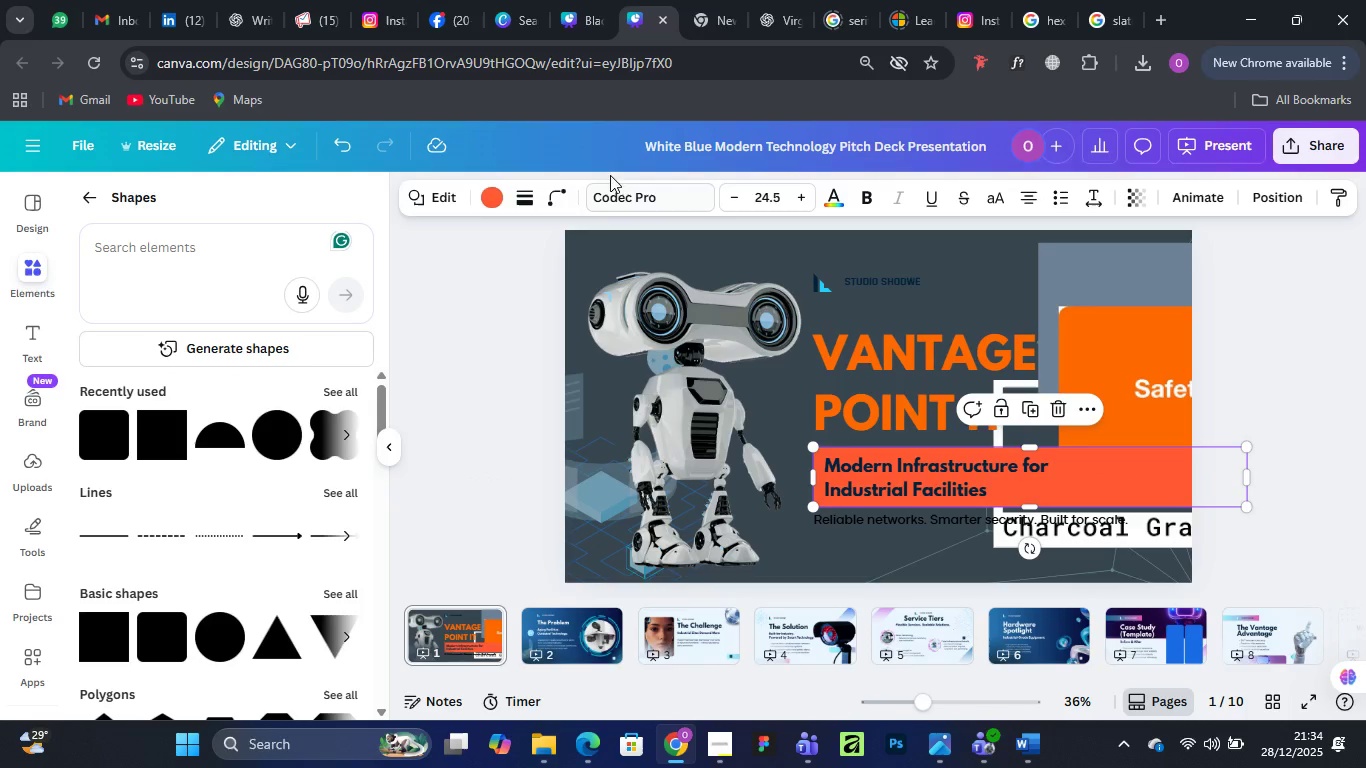 
wait(5.34)
 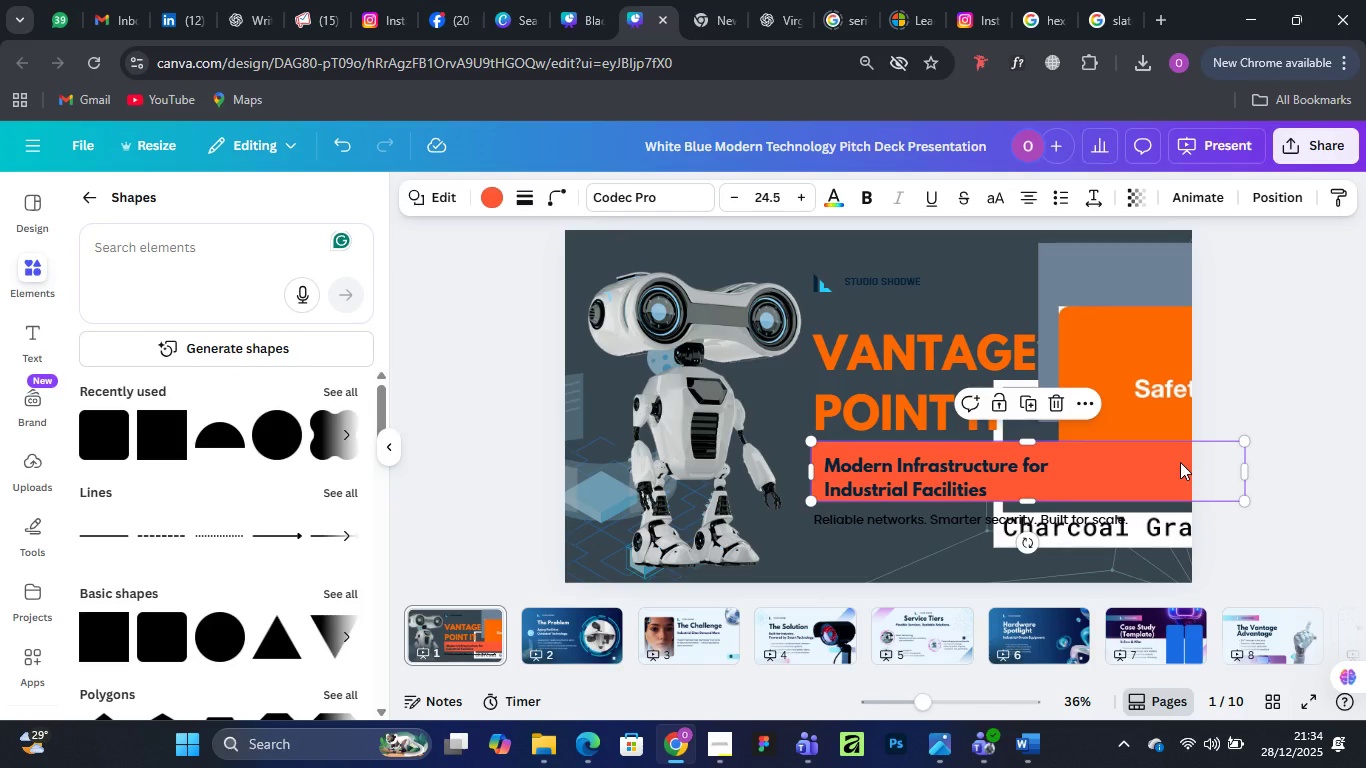 
left_click([490, 202])
 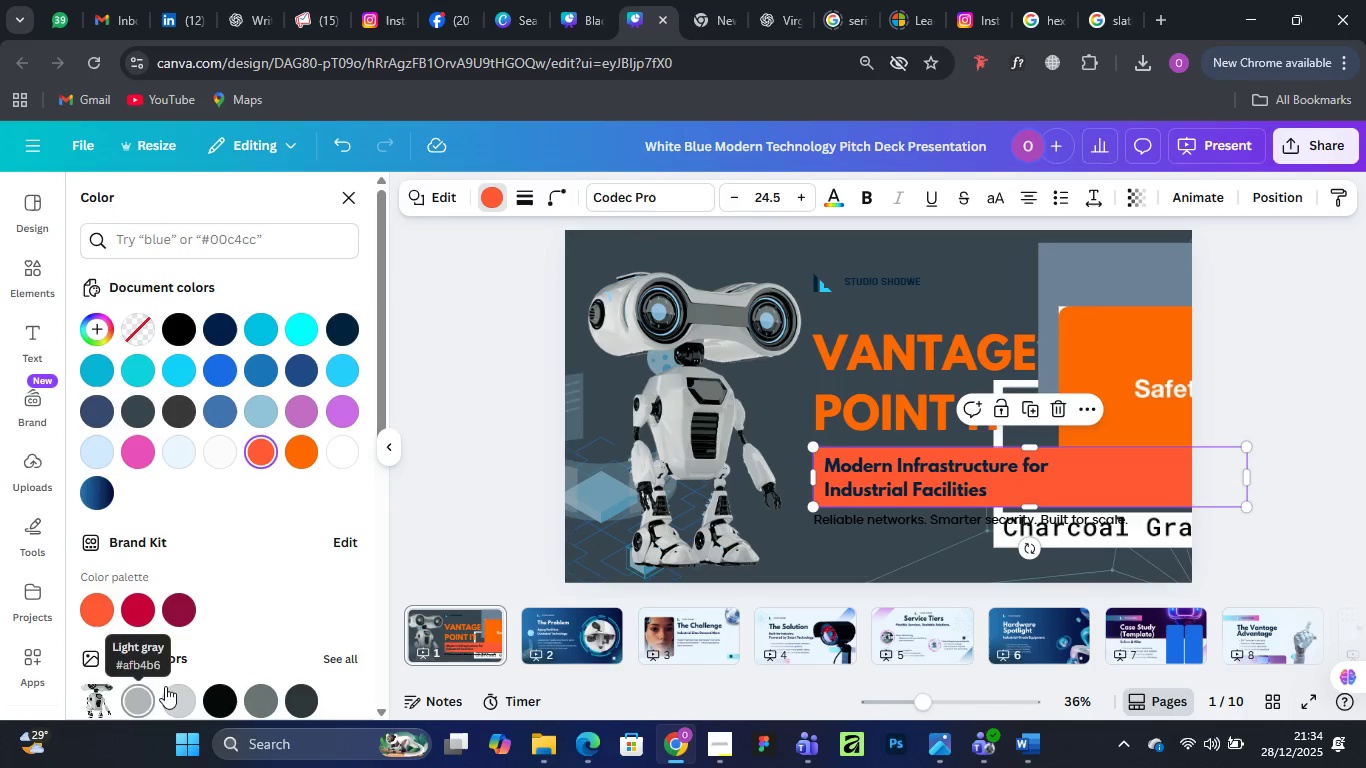 
left_click([99, 316])
 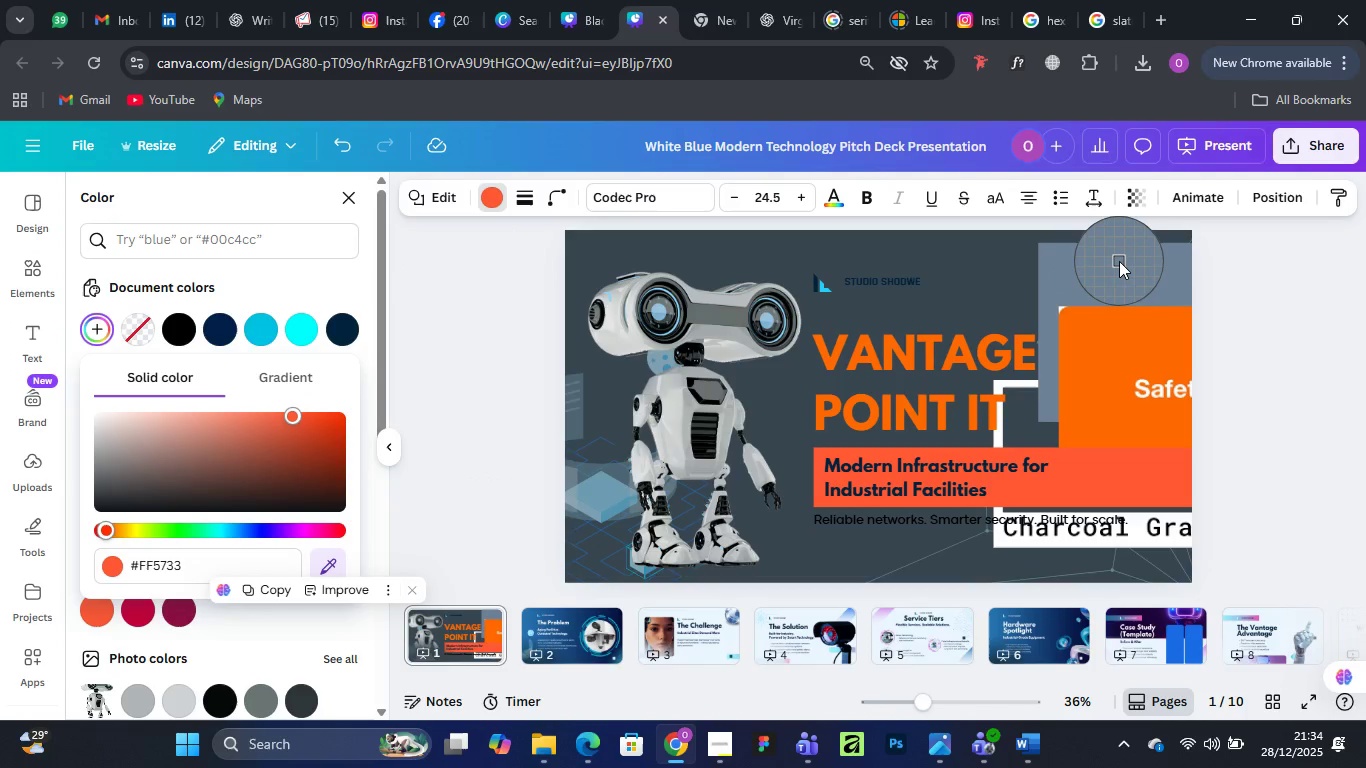 
left_click([1121, 262])
 